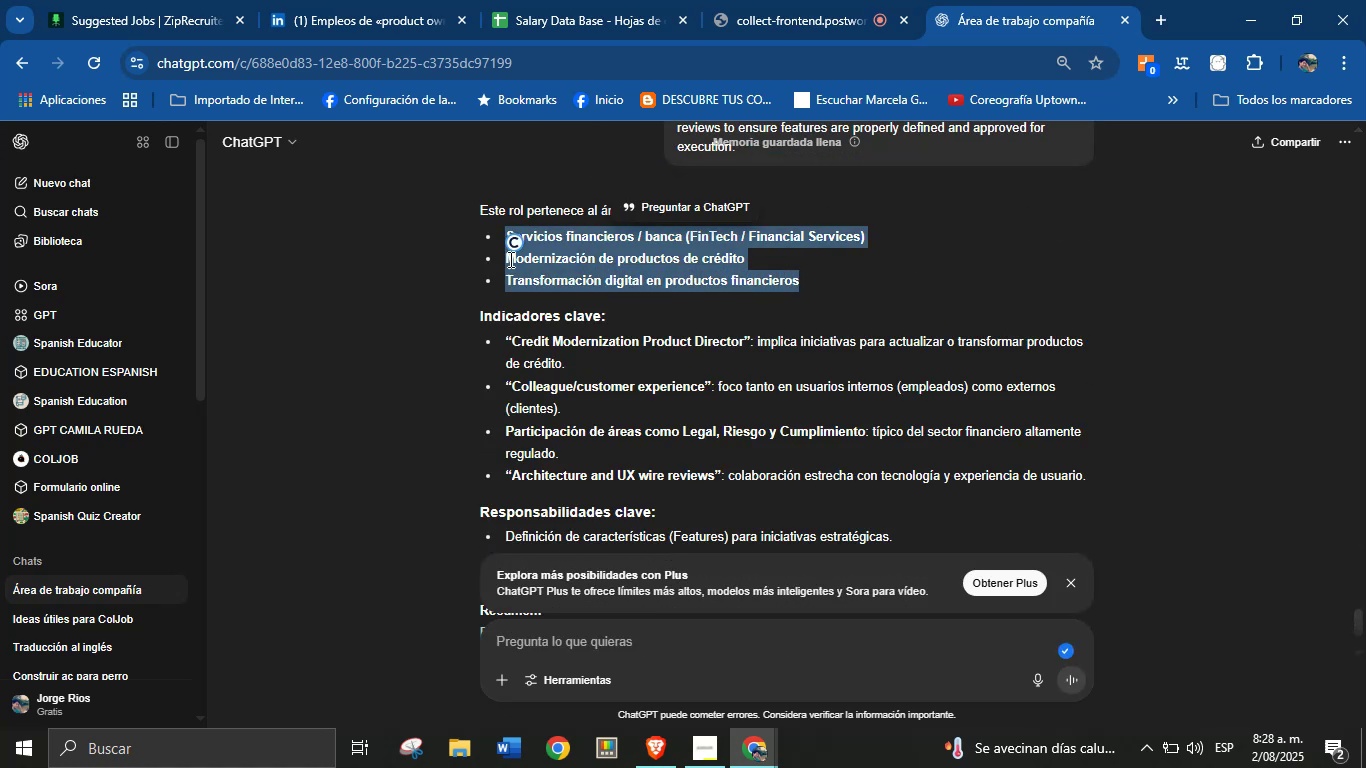 
hold_key(key=ControlLeft, duration=0.87)
 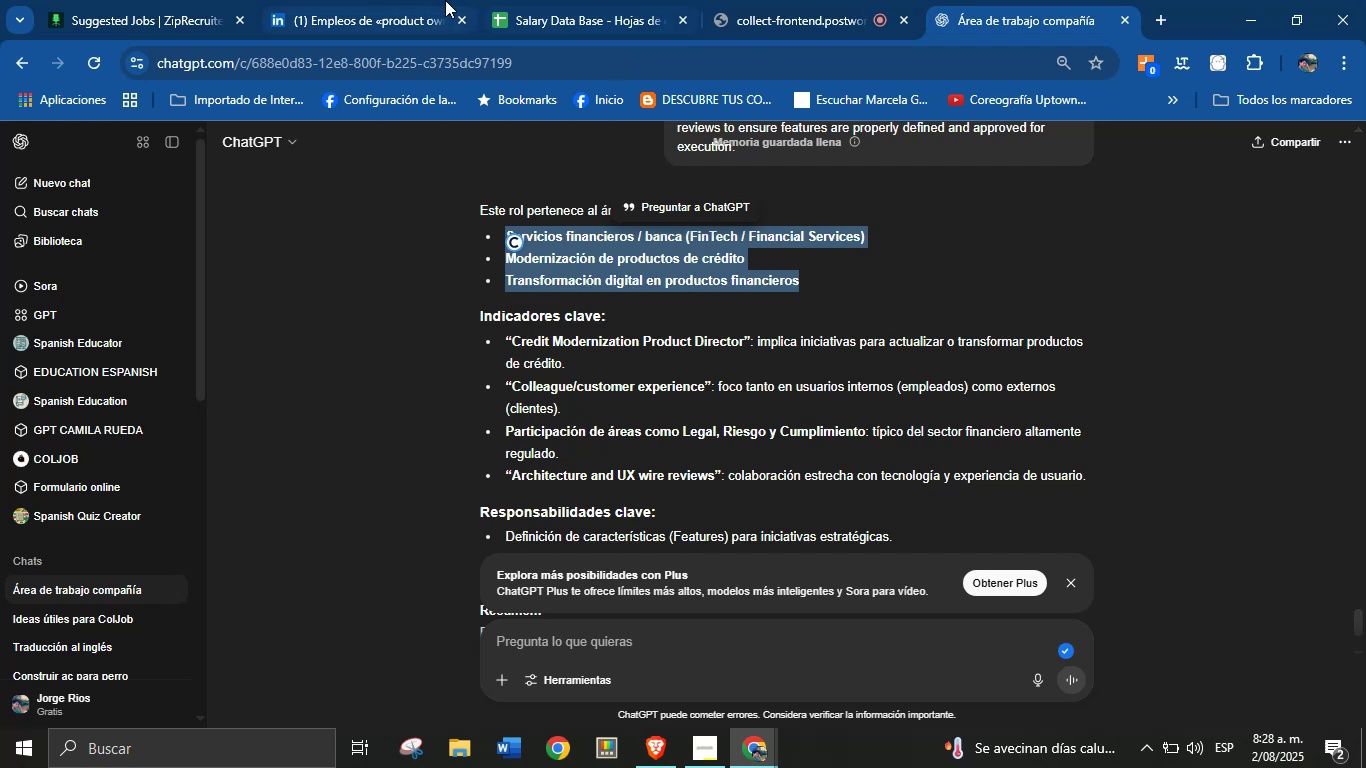 
hold_key(key=C, duration=0.31)
 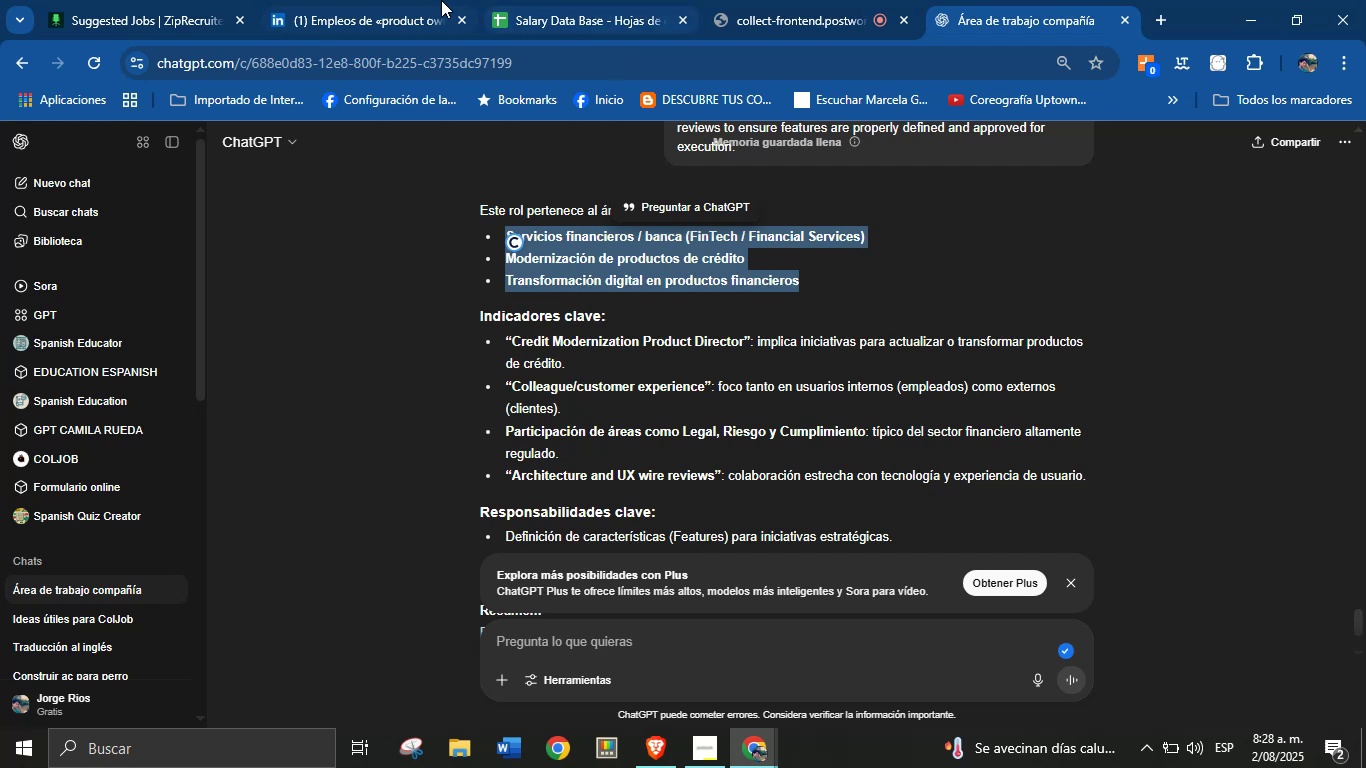 
left_click([570, 0])
 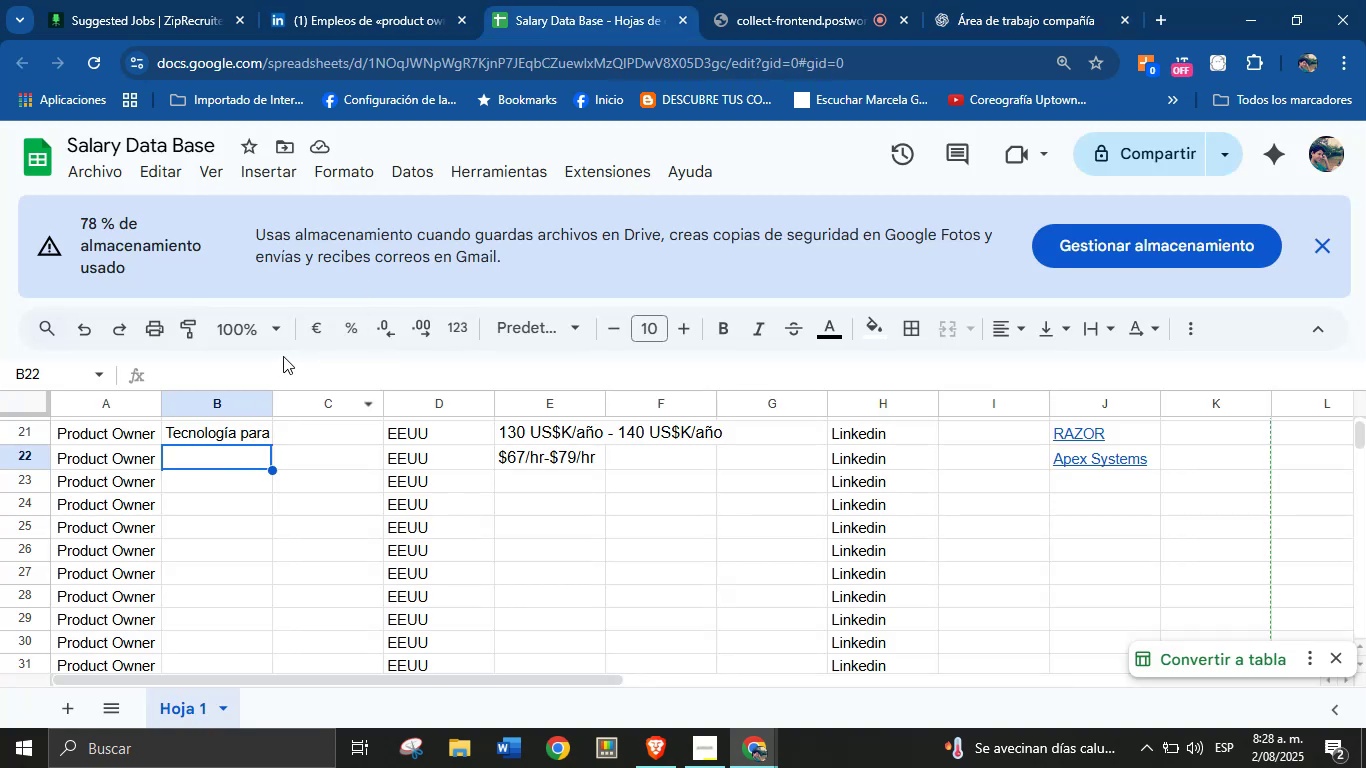 
left_click([283, 368])
 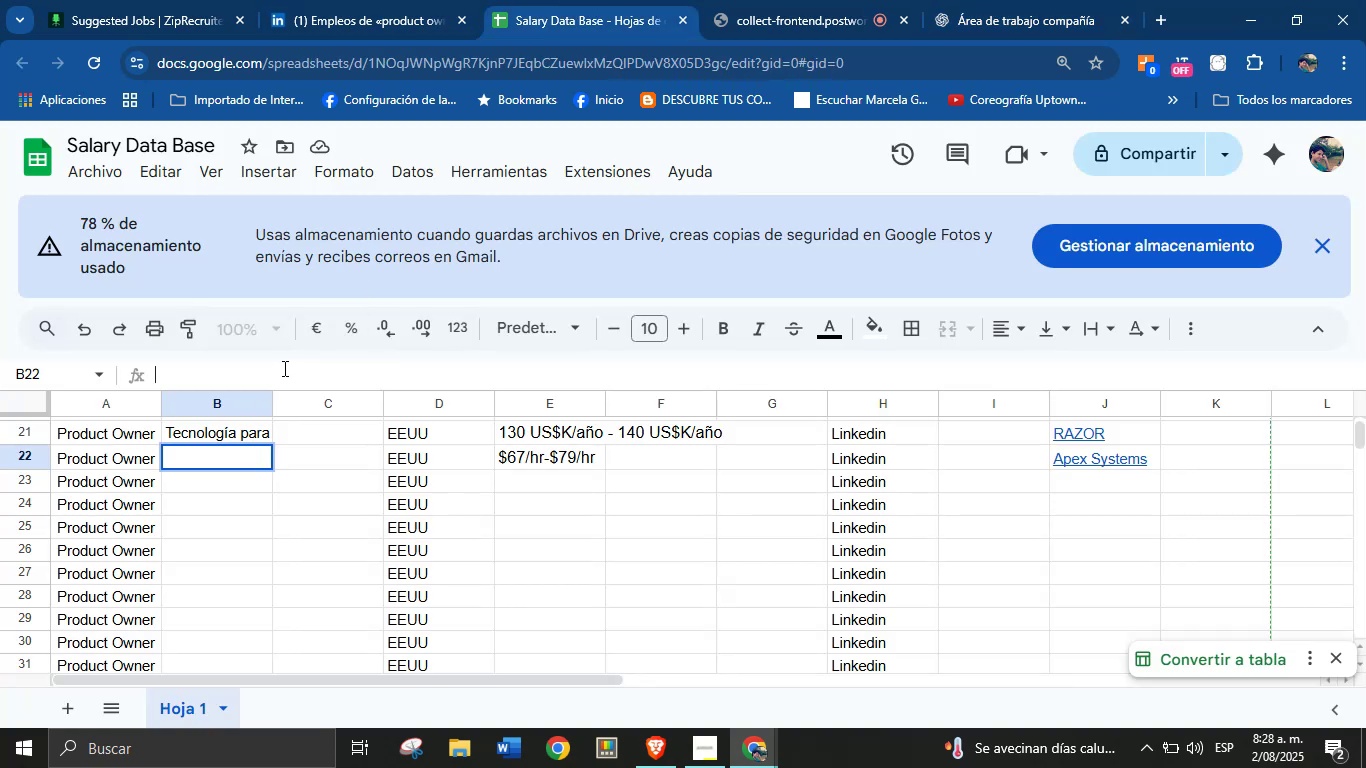 
key(Control+V)
 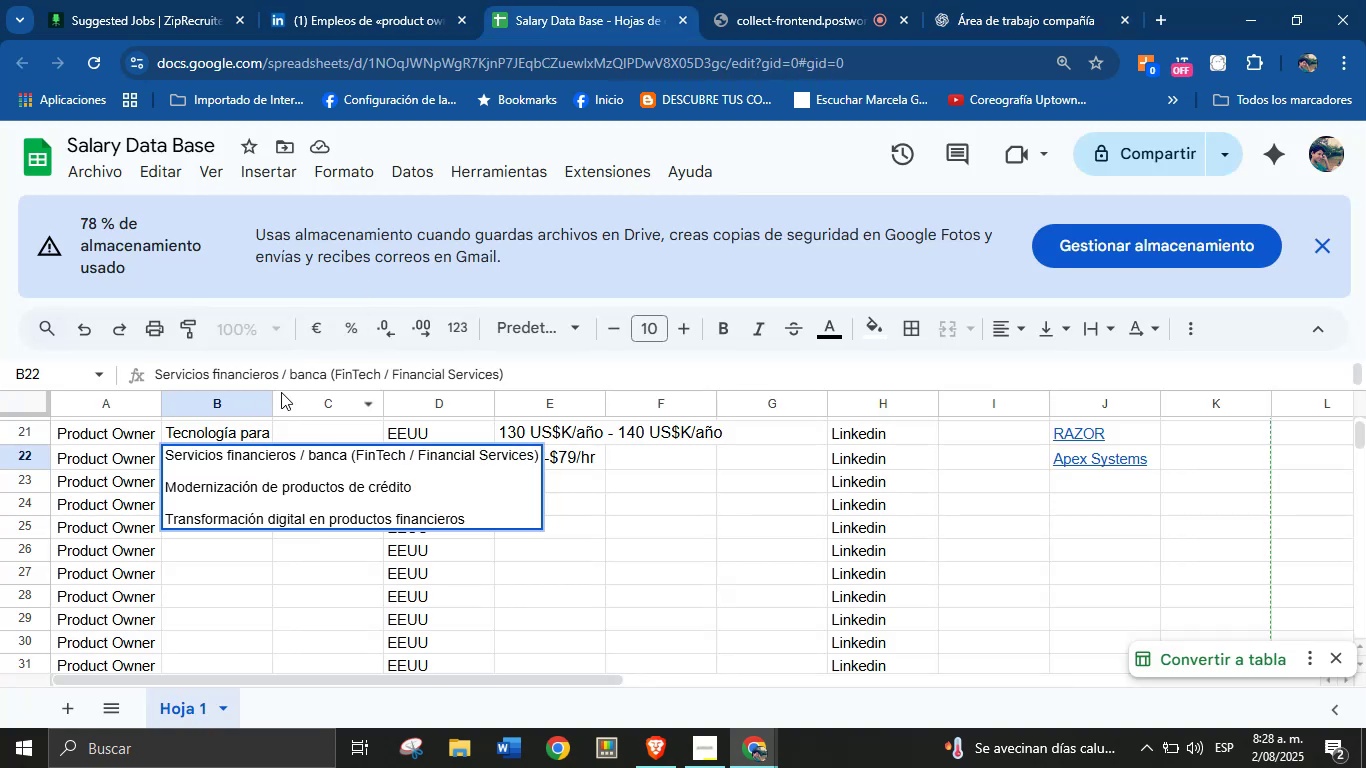 
key(Enter)
 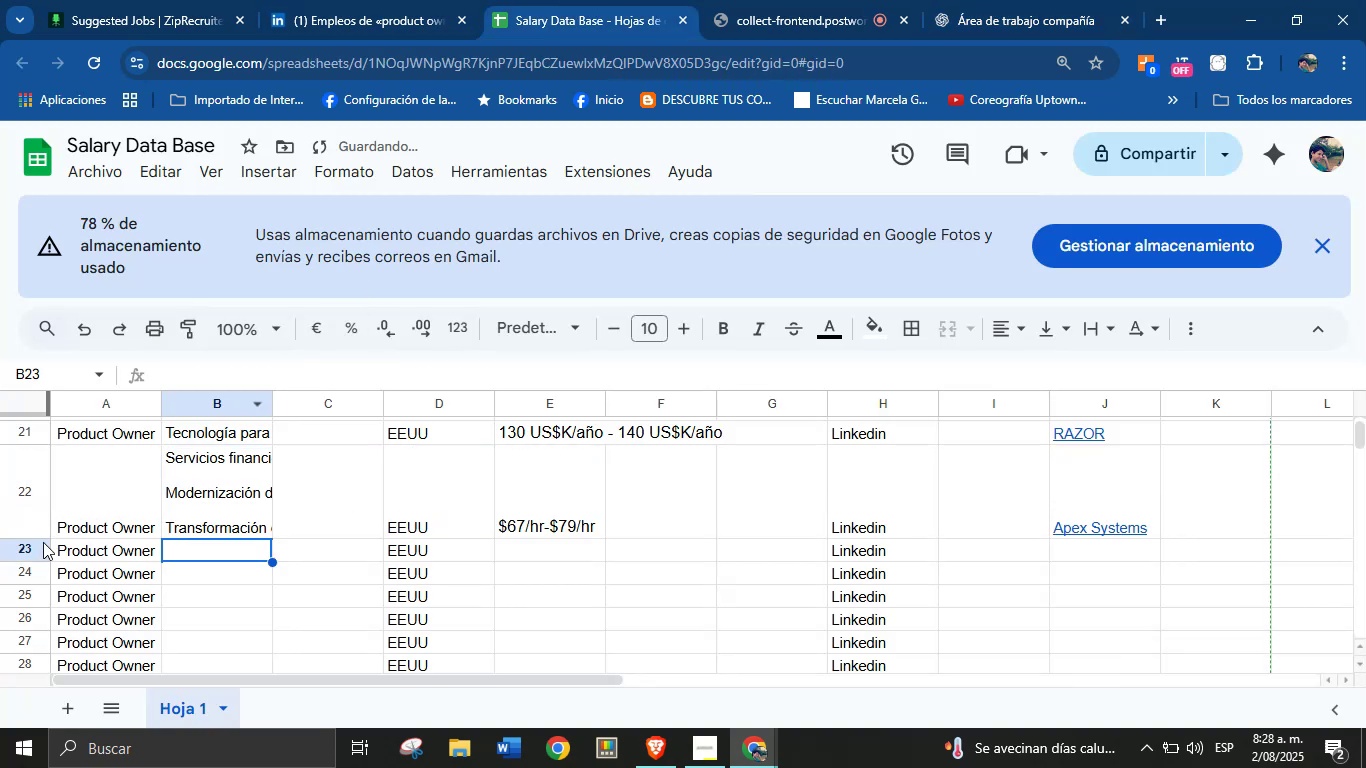 
left_click_drag(start_coordinate=[28, 538], to_coordinate=[51, 468])
 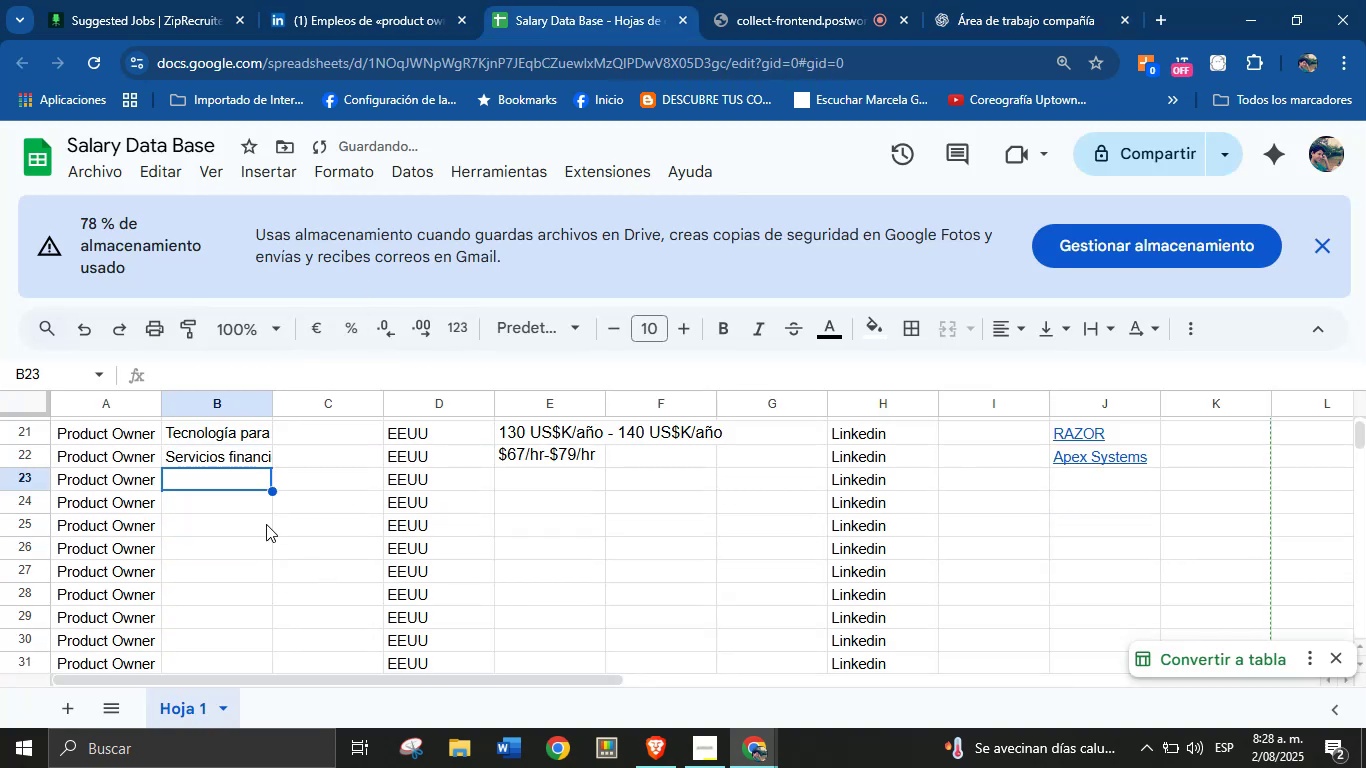 
left_click([319, 487])
 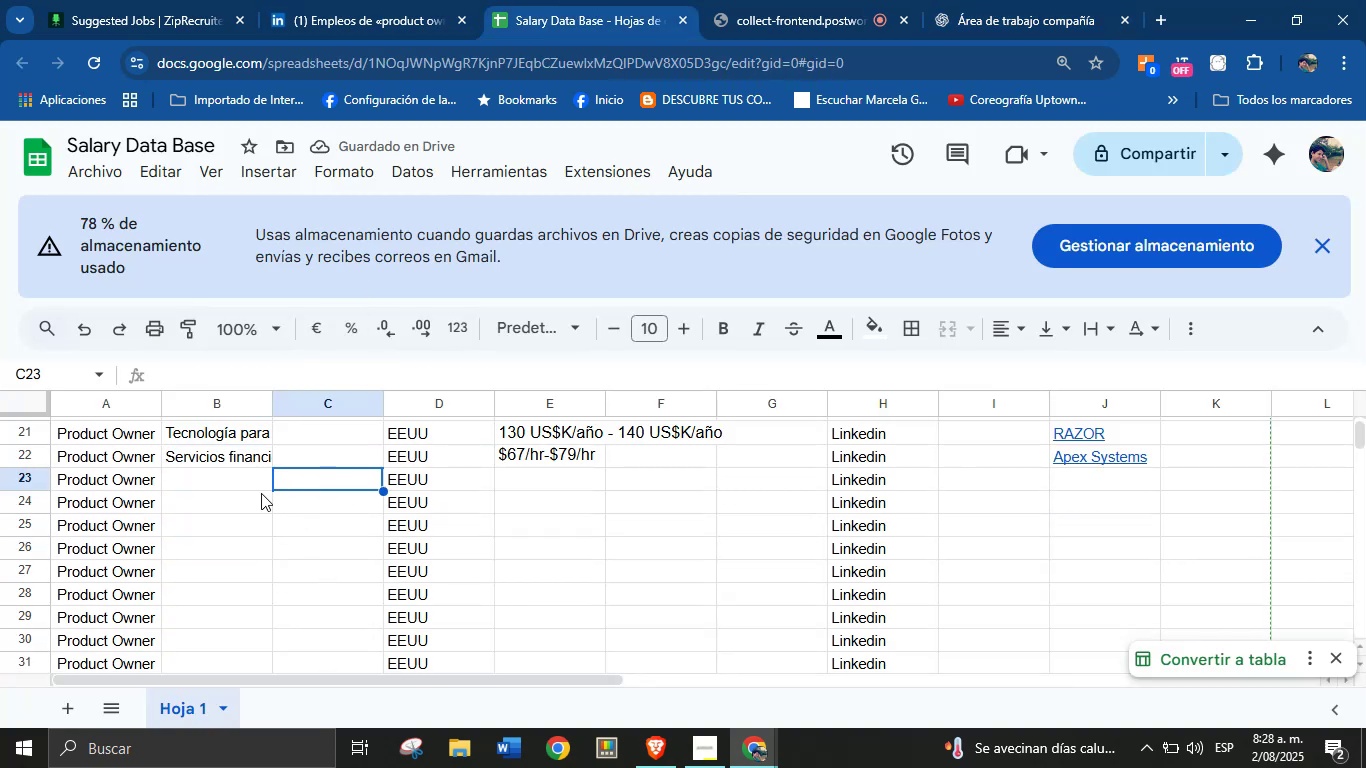 
left_click([255, 492])
 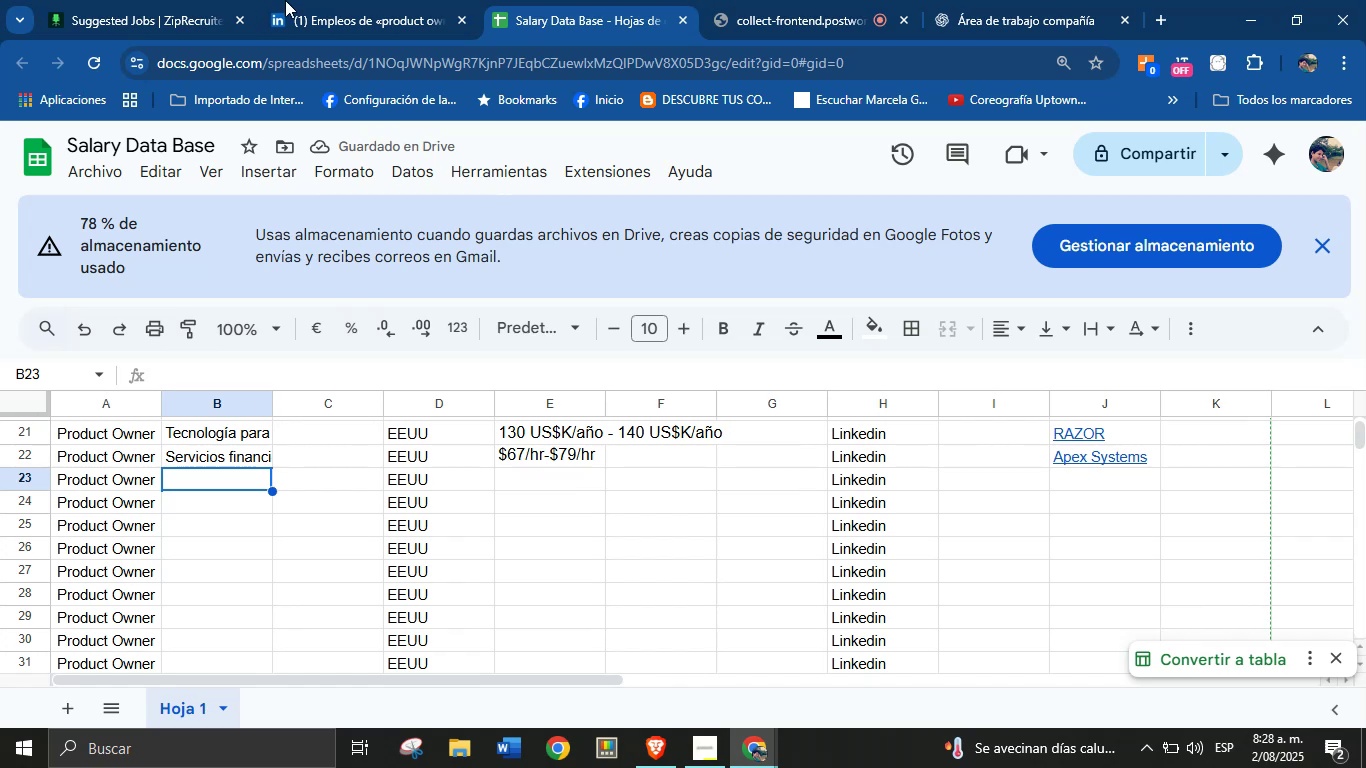 
left_click([315, 0])
 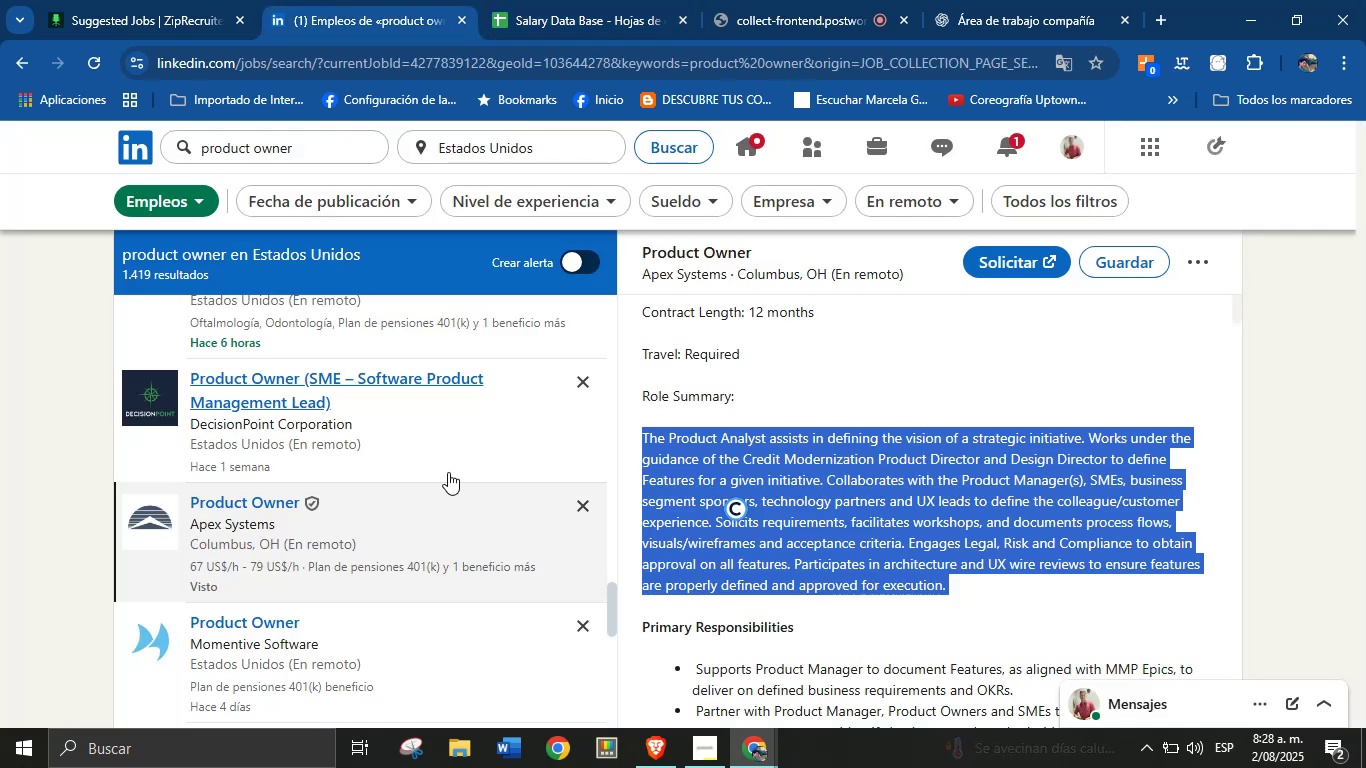 
scroll: coordinate [384, 437], scroll_direction: down, amount: 6.0
 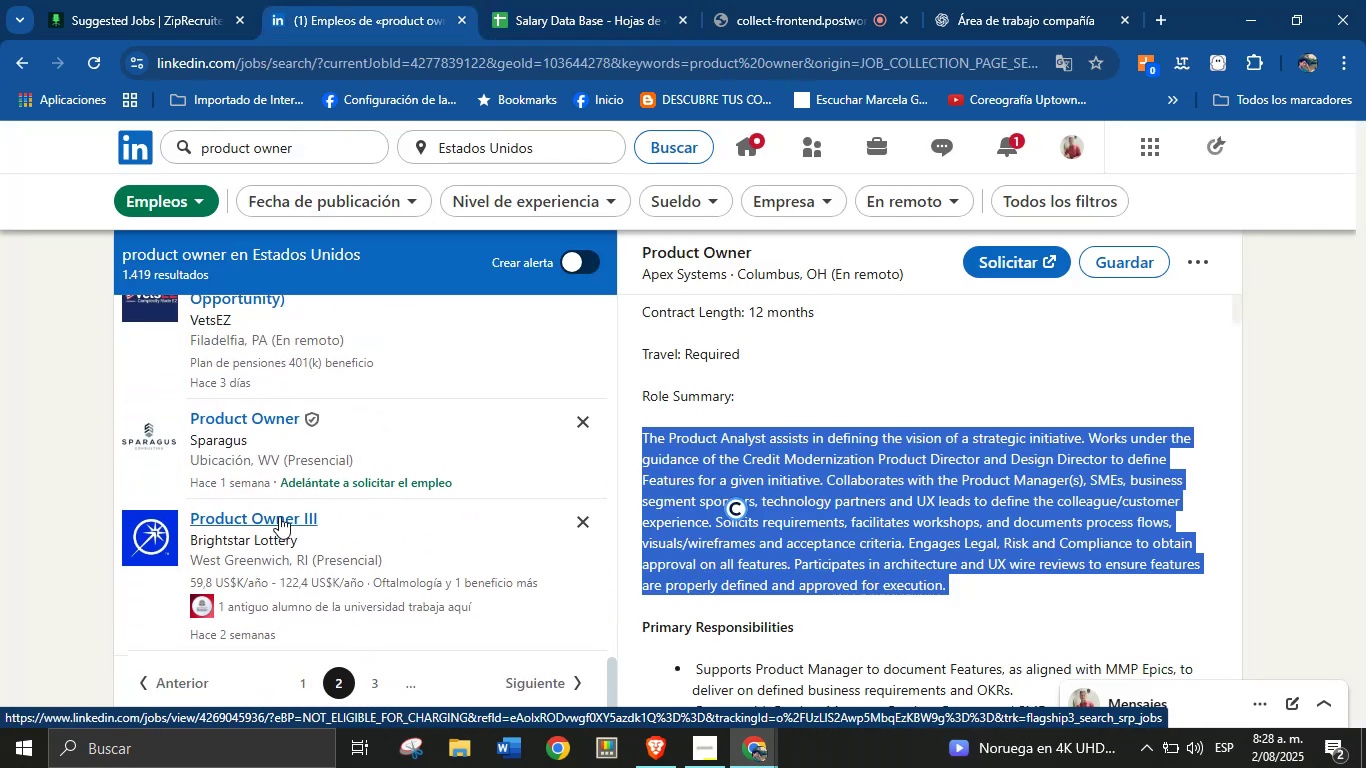 
left_click([396, 527])
 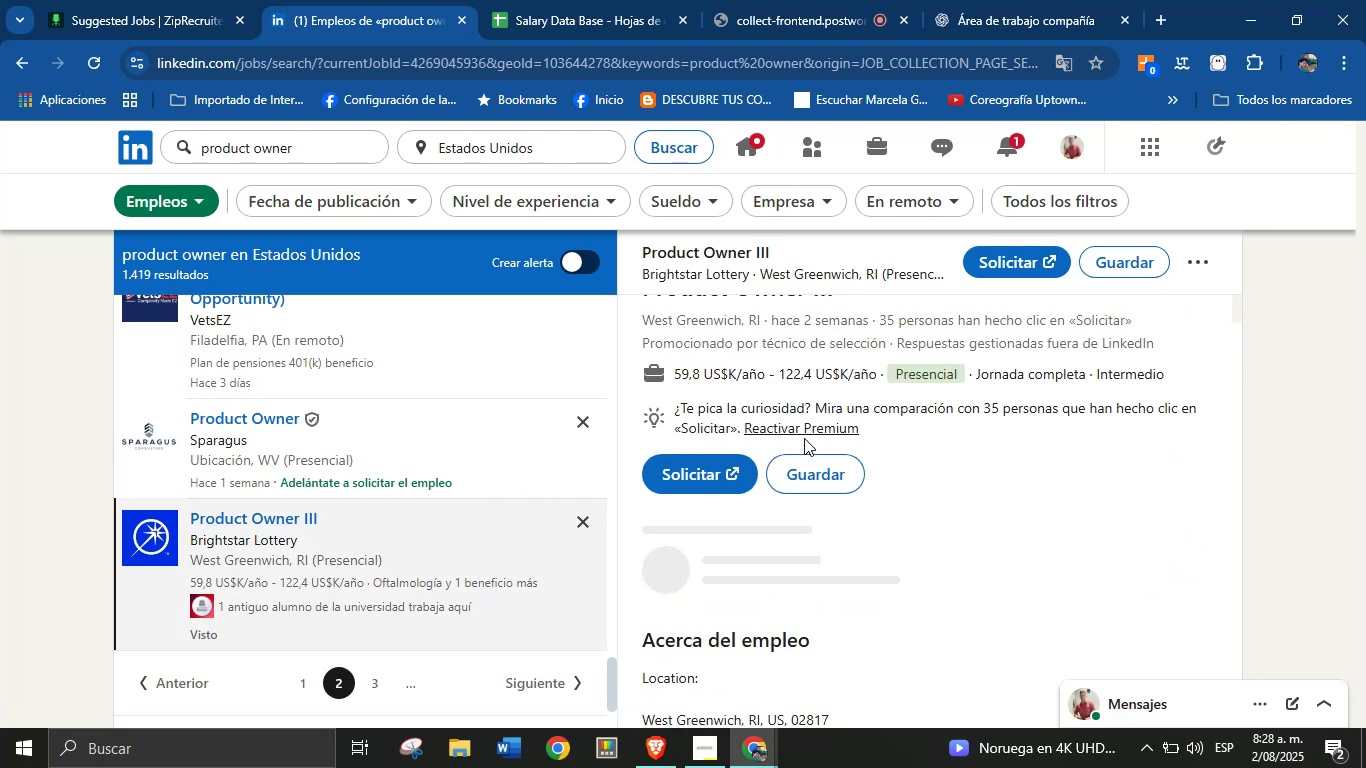 
wait(5.33)
 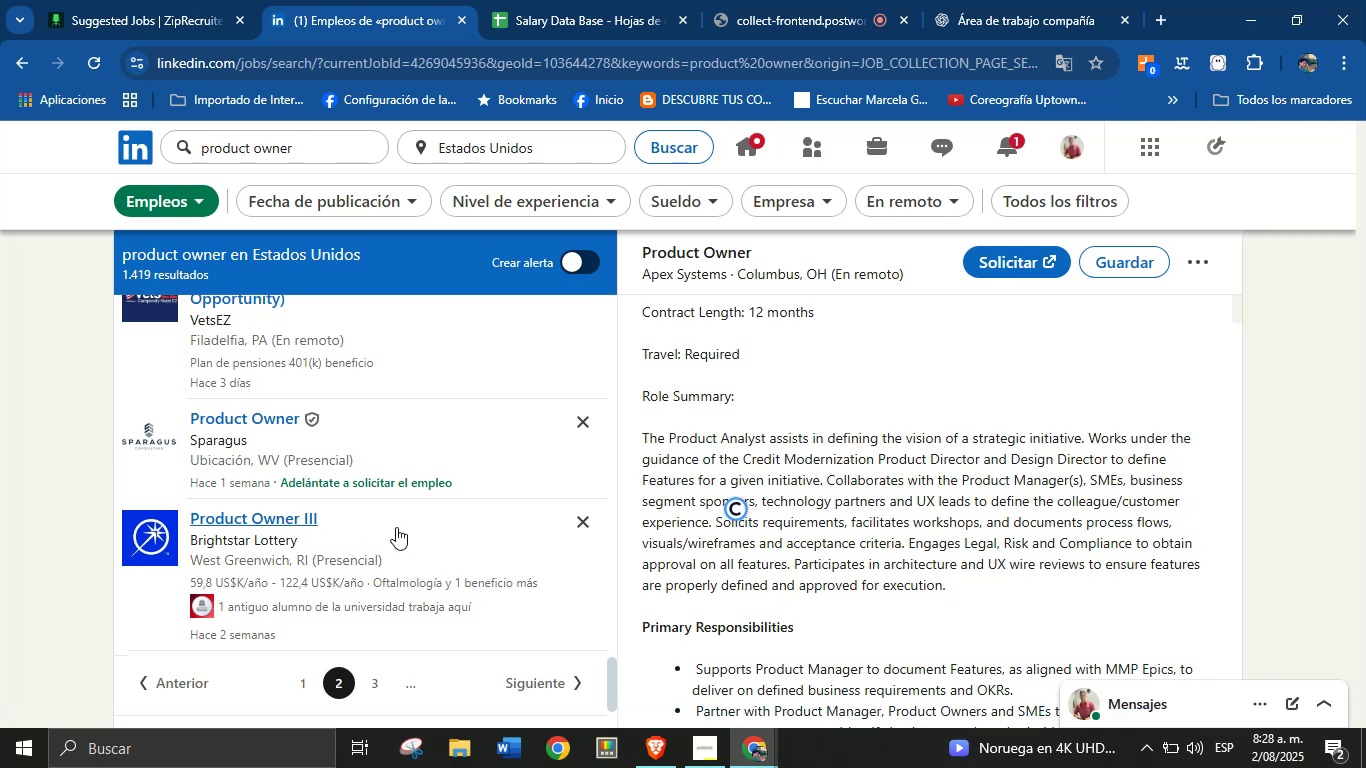 
scroll: coordinate [927, 431], scroll_direction: up, amount: 2.0
 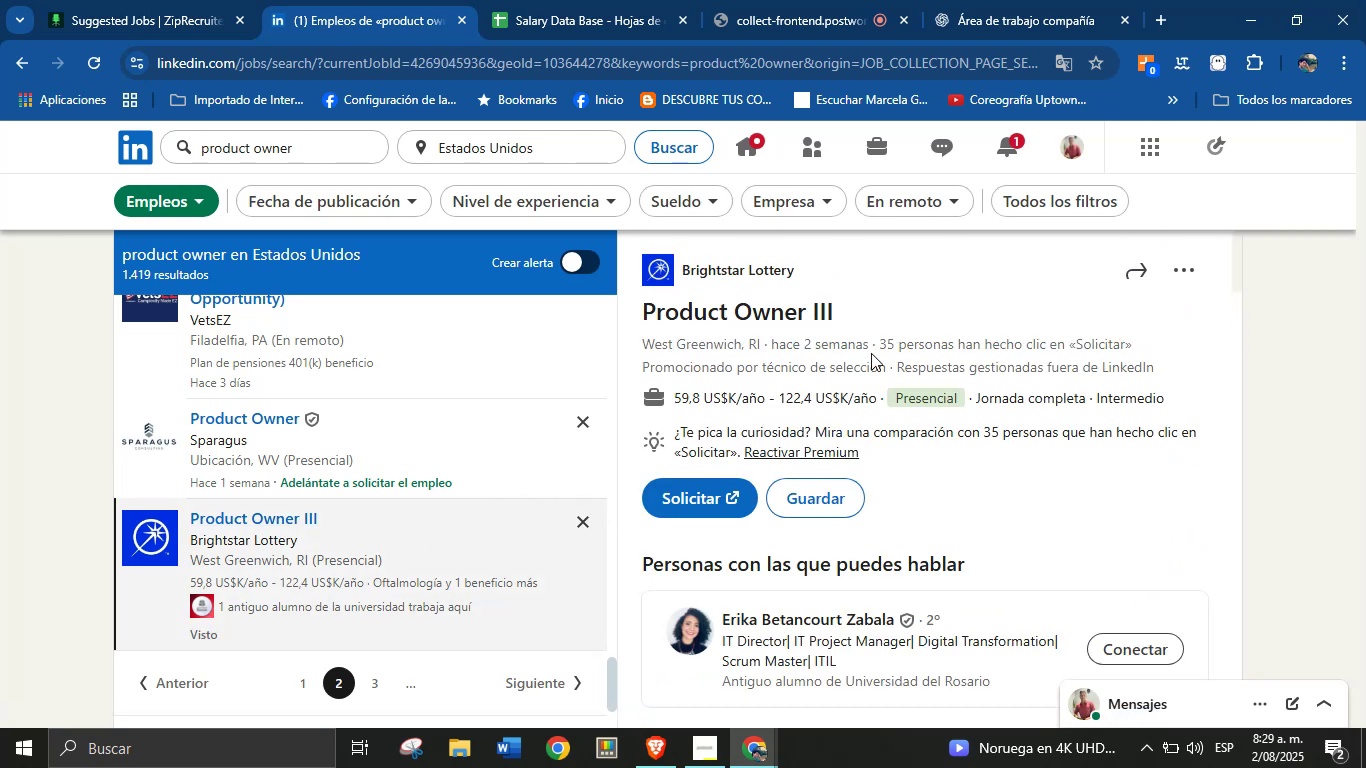 
left_click_drag(start_coordinate=[802, 280], to_coordinate=[682, 273])
 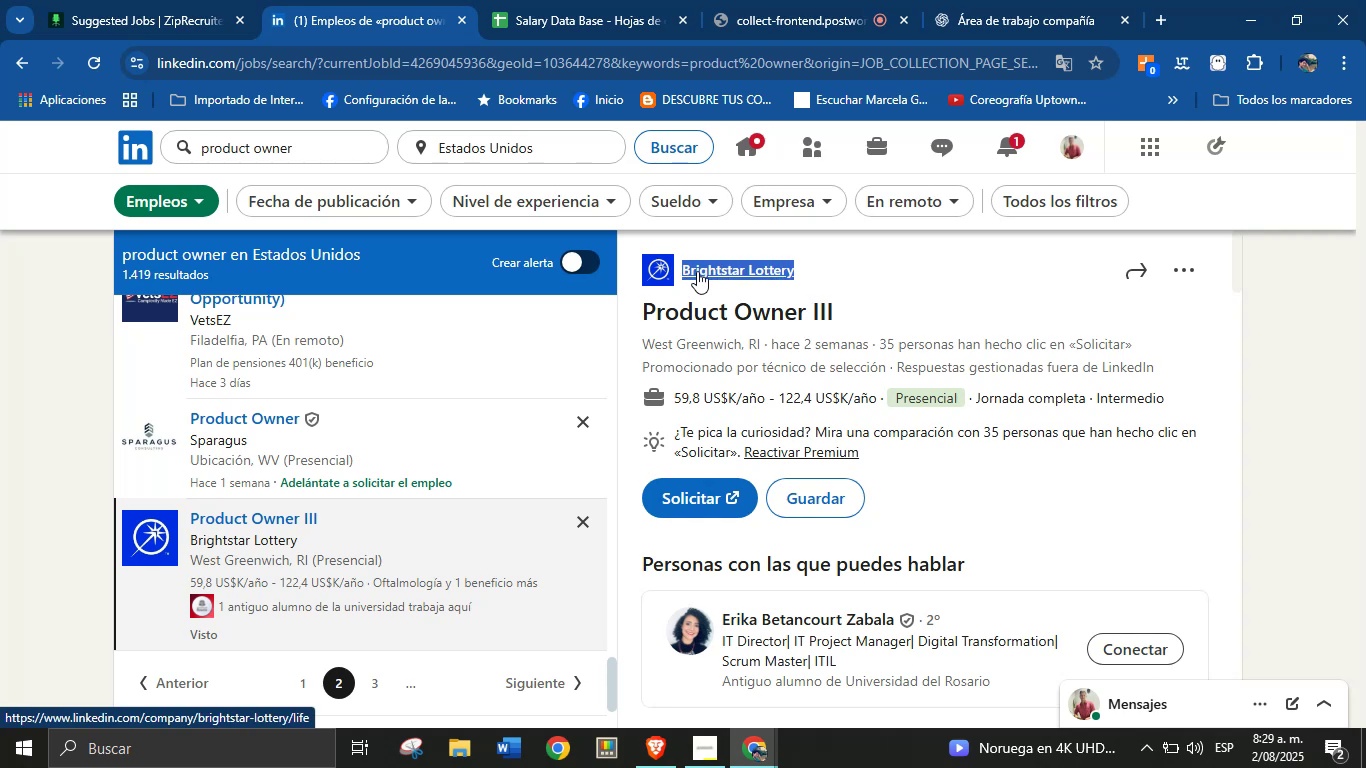 
key(Control+C)
 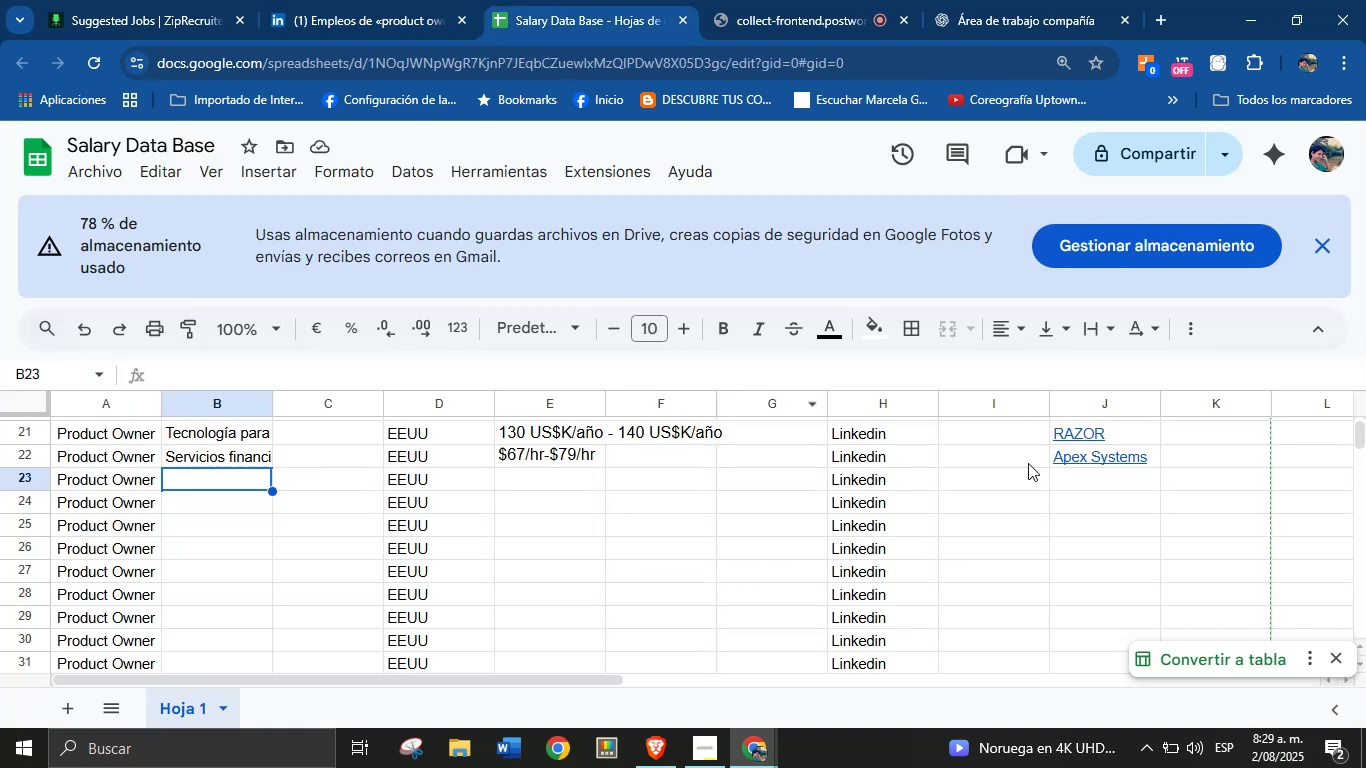 
key(Control+V)
 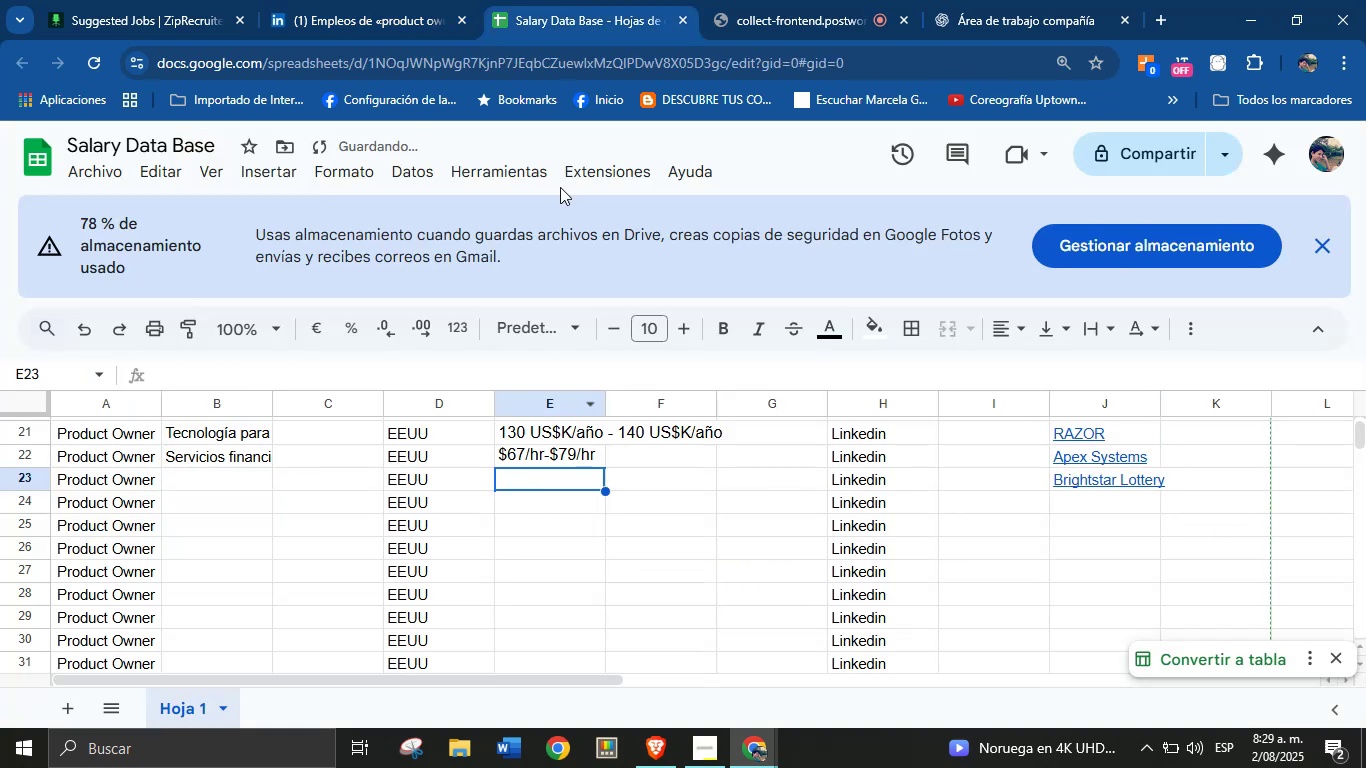 
left_click([397, 0])
 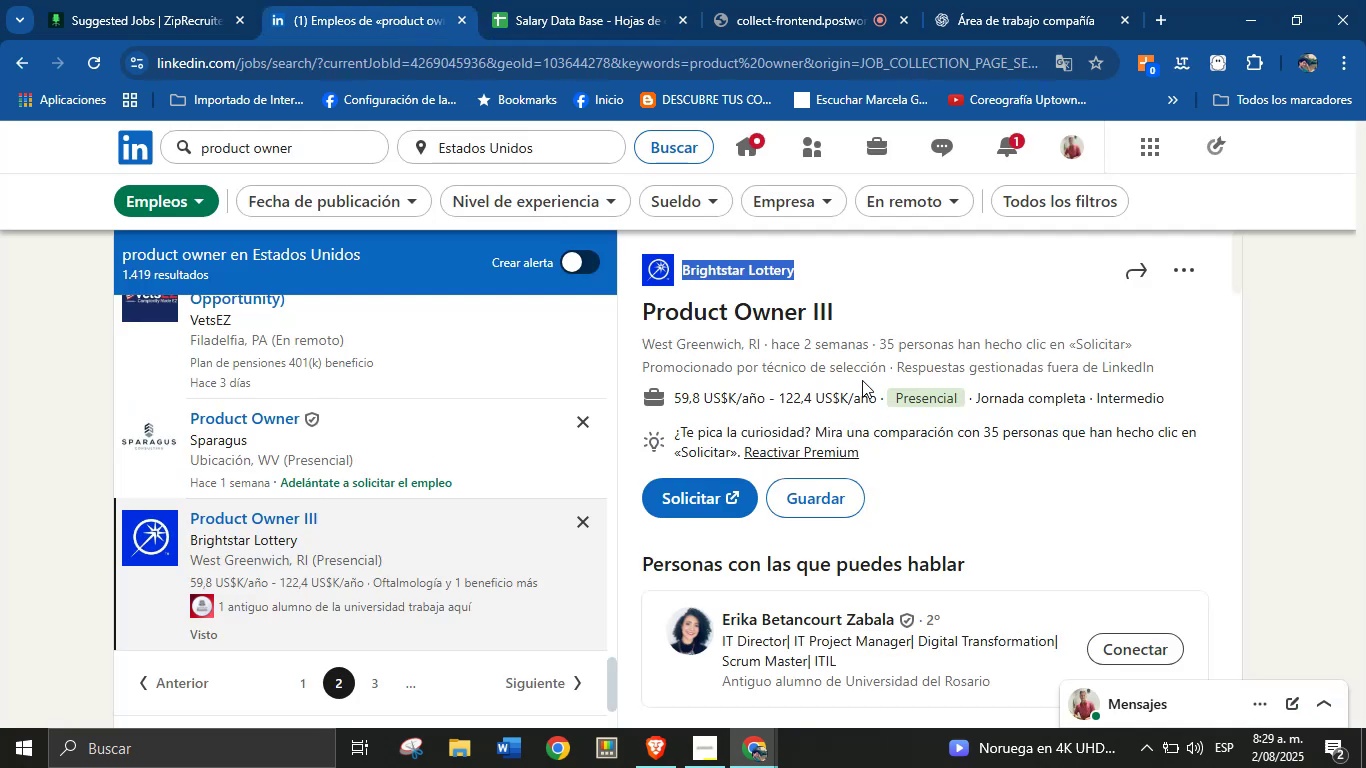 
left_click([862, 350])
 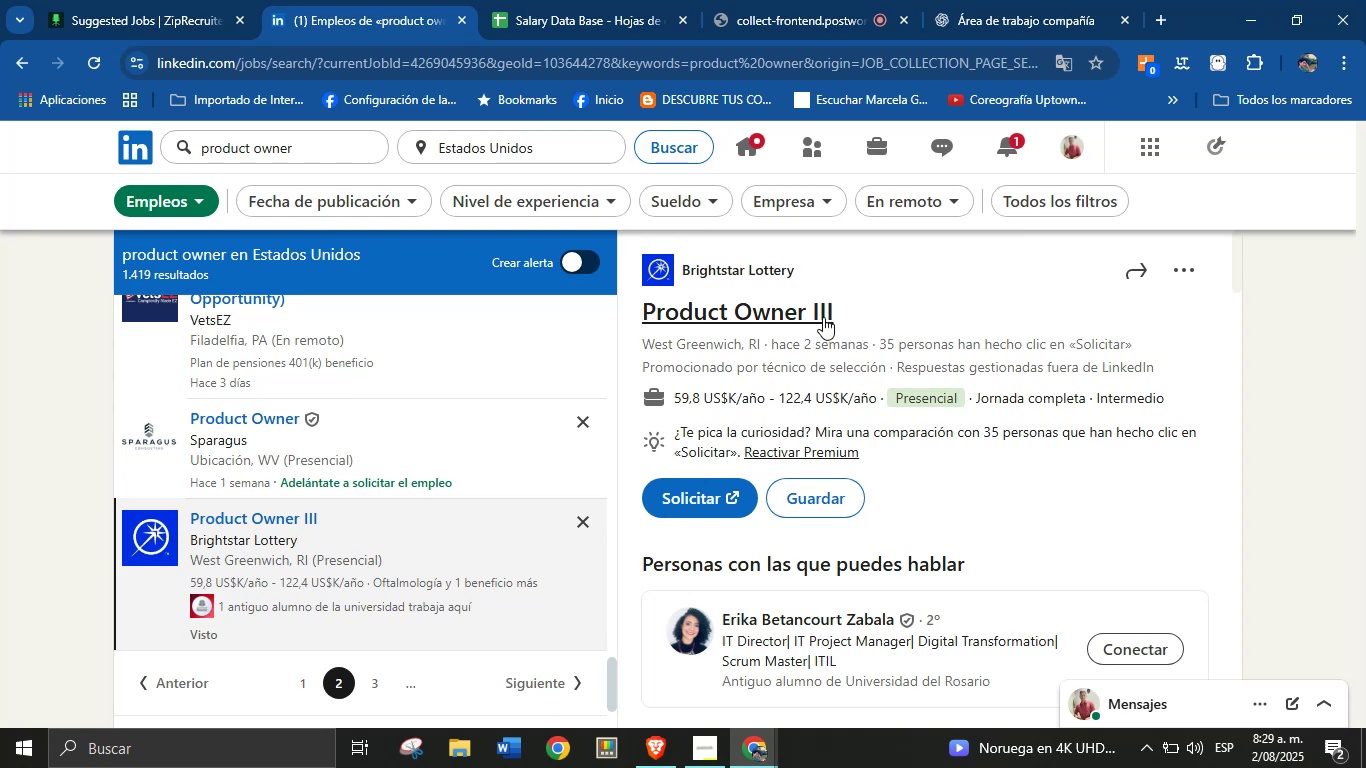 
scroll: coordinate [811, 543], scroll_direction: down, amount: 16.0
 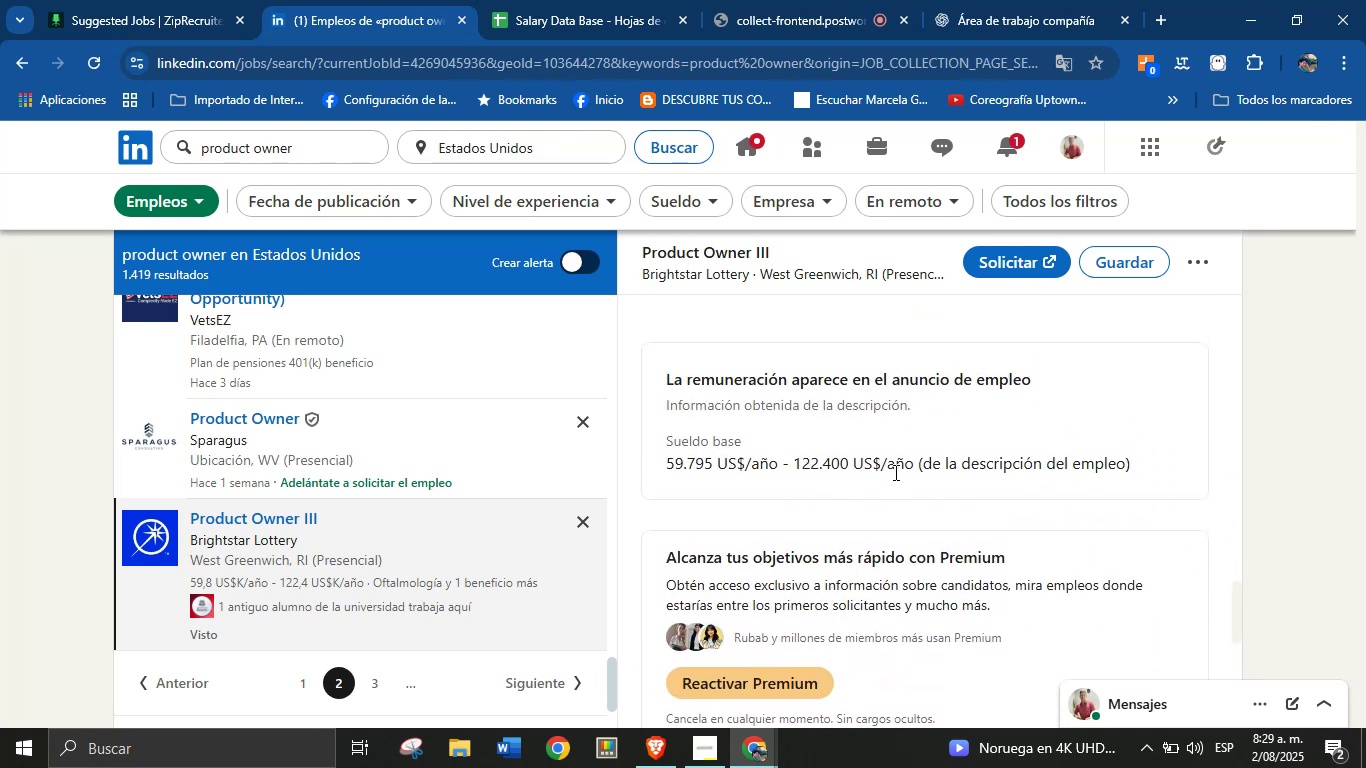 
left_click_drag(start_coordinate=[913, 470], to_coordinate=[667, 471])
 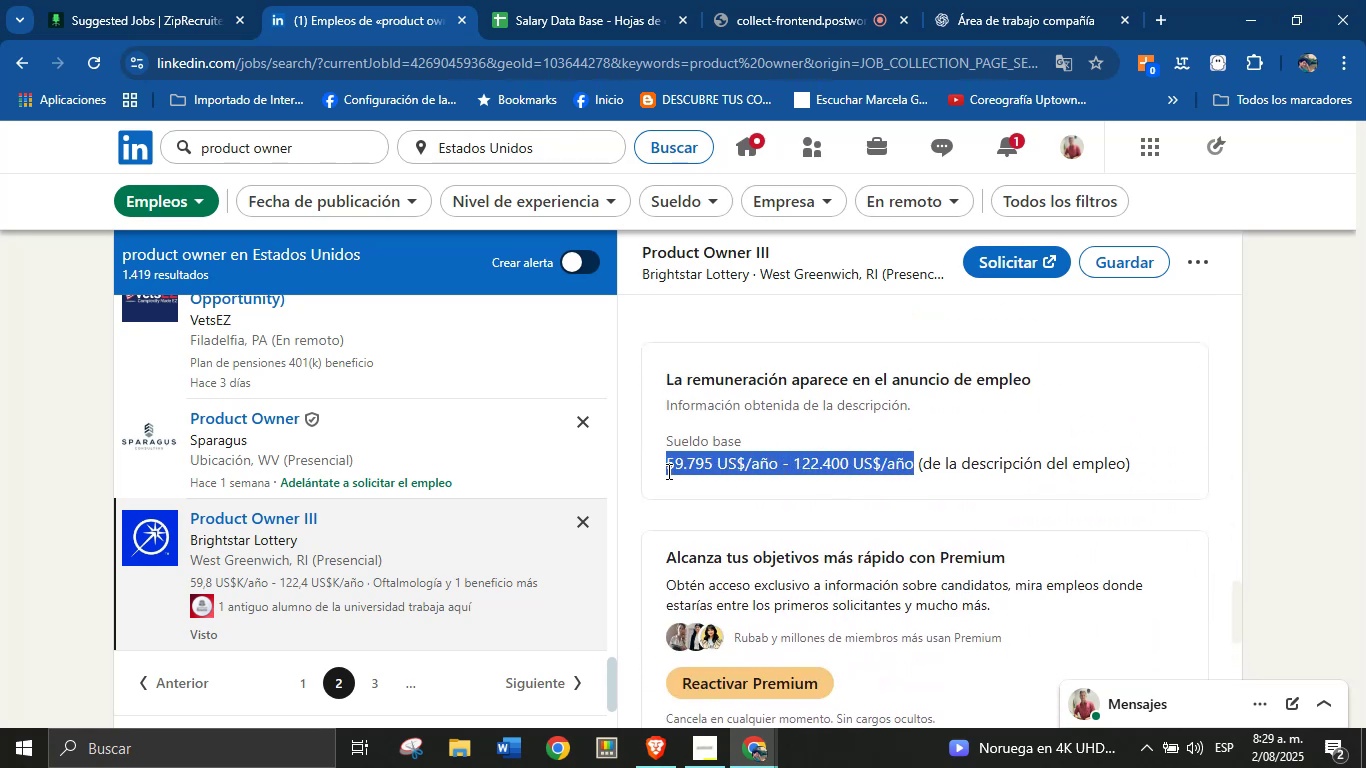 
key(Control+C)
 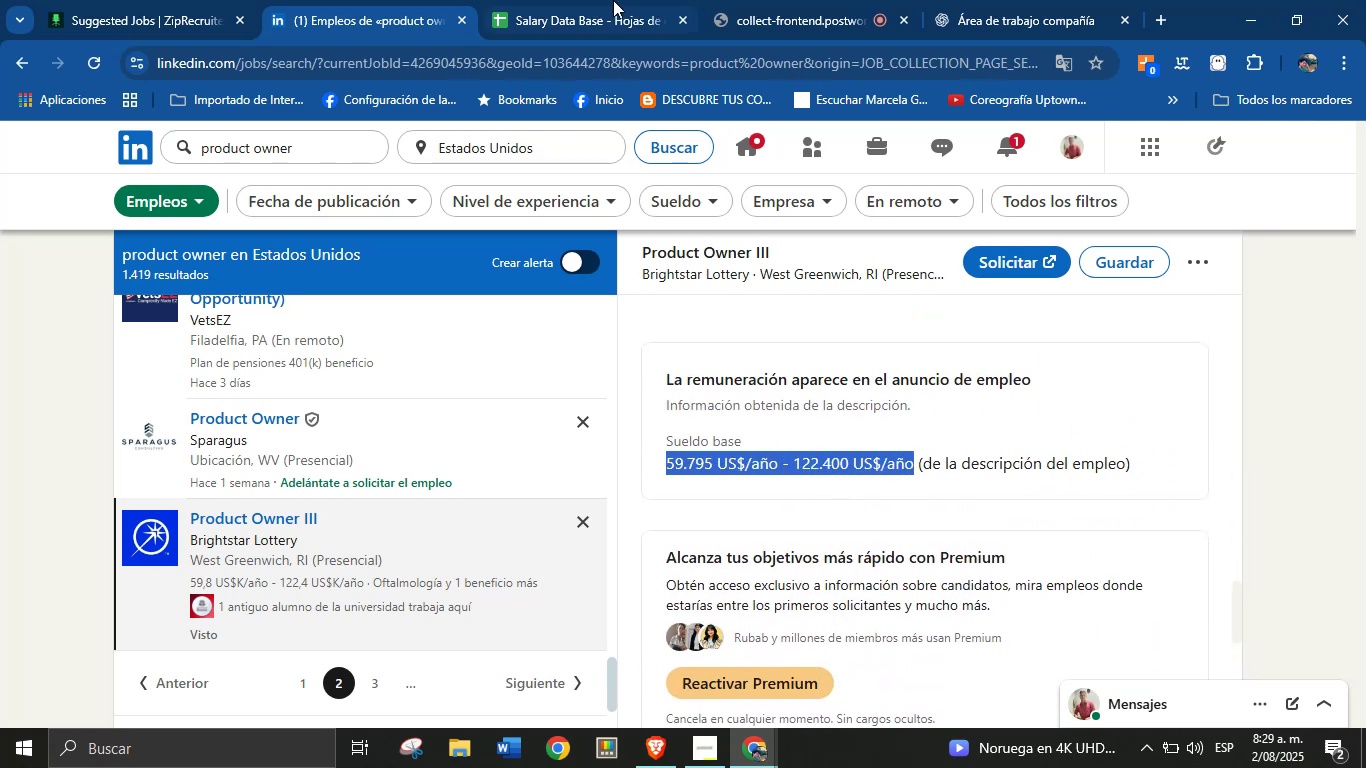 
left_click([614, 0])
 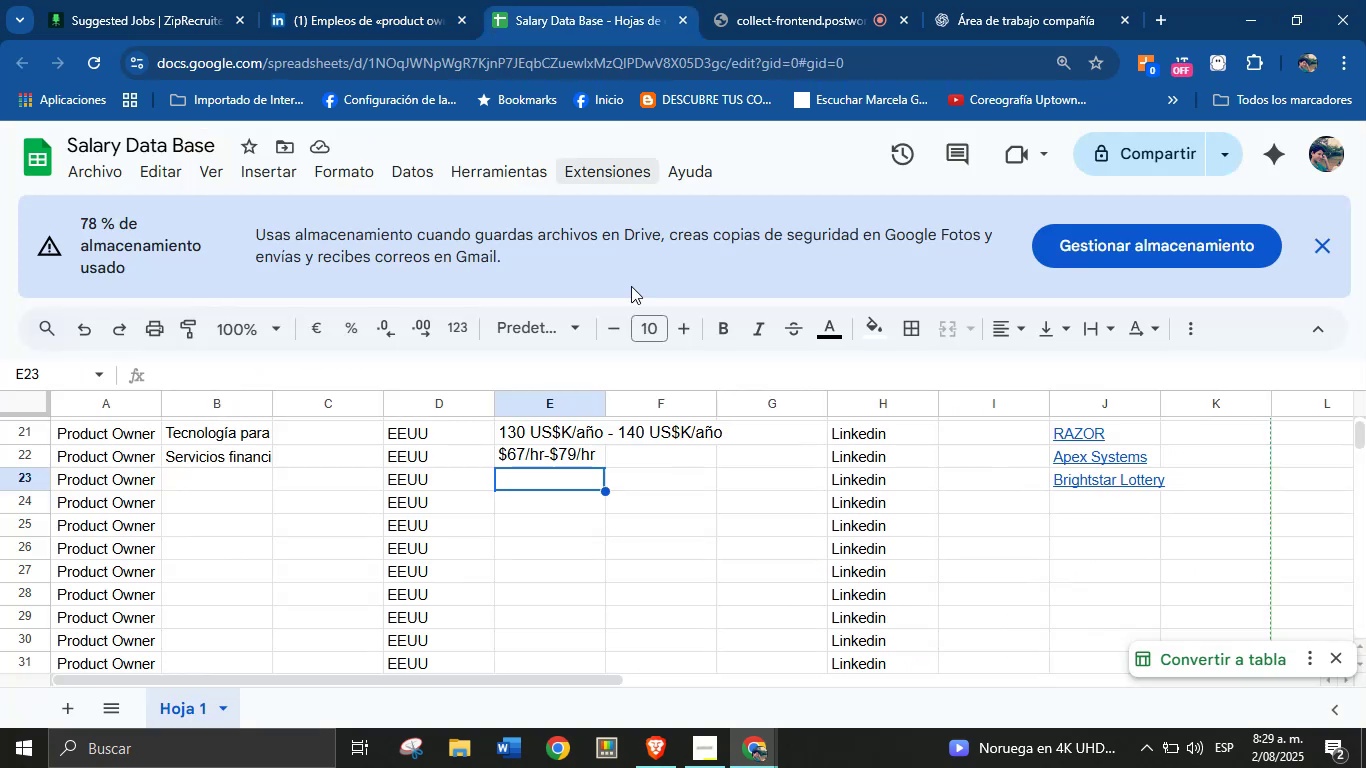 
key(Control+V)
 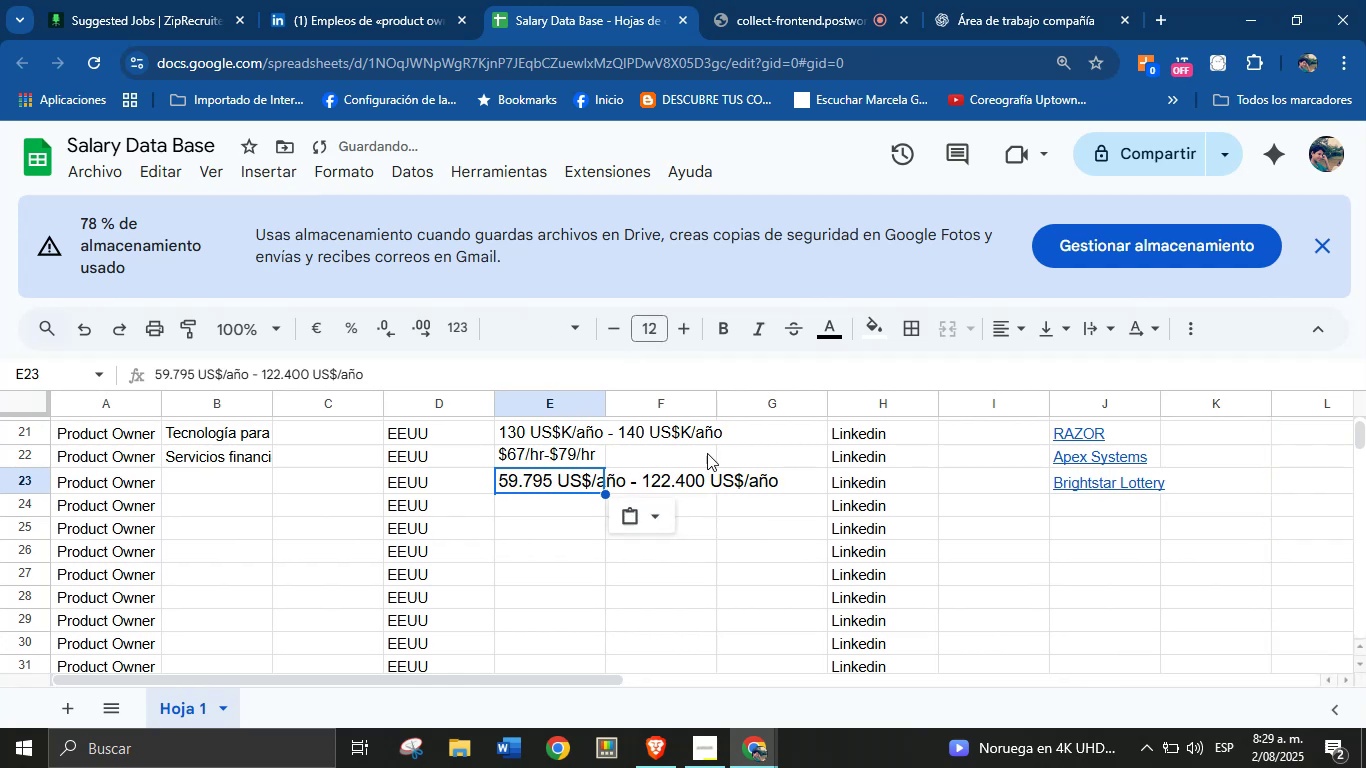 
left_click([666, 526])
 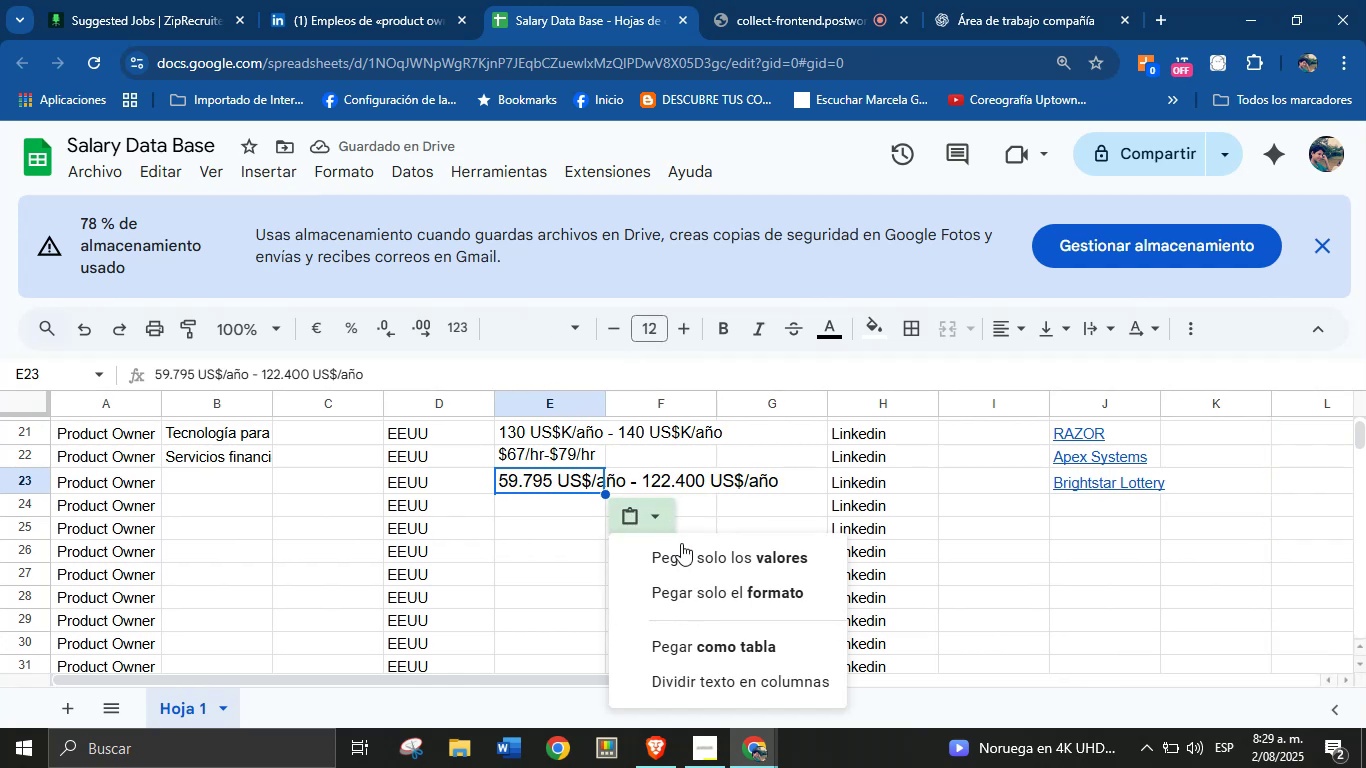 
left_click([681, 546])
 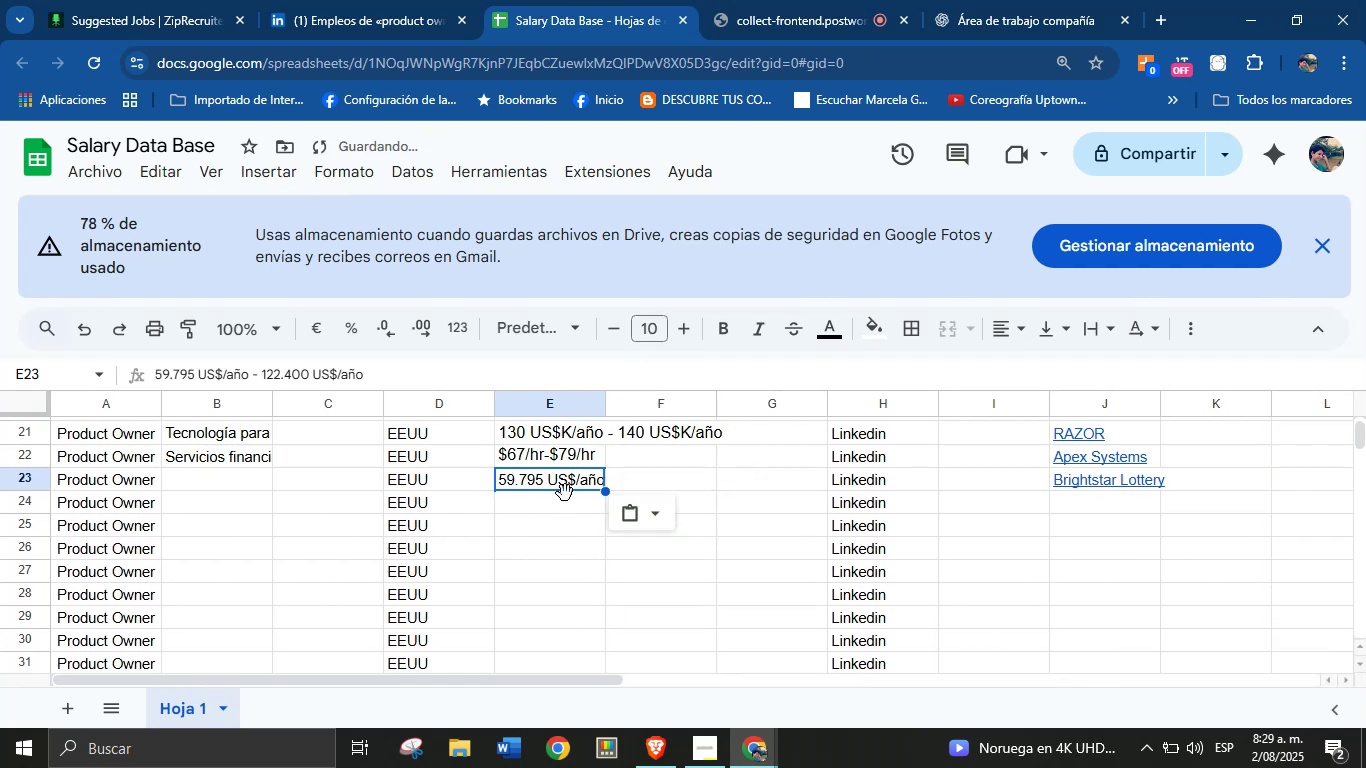 
double_click([566, 505])
 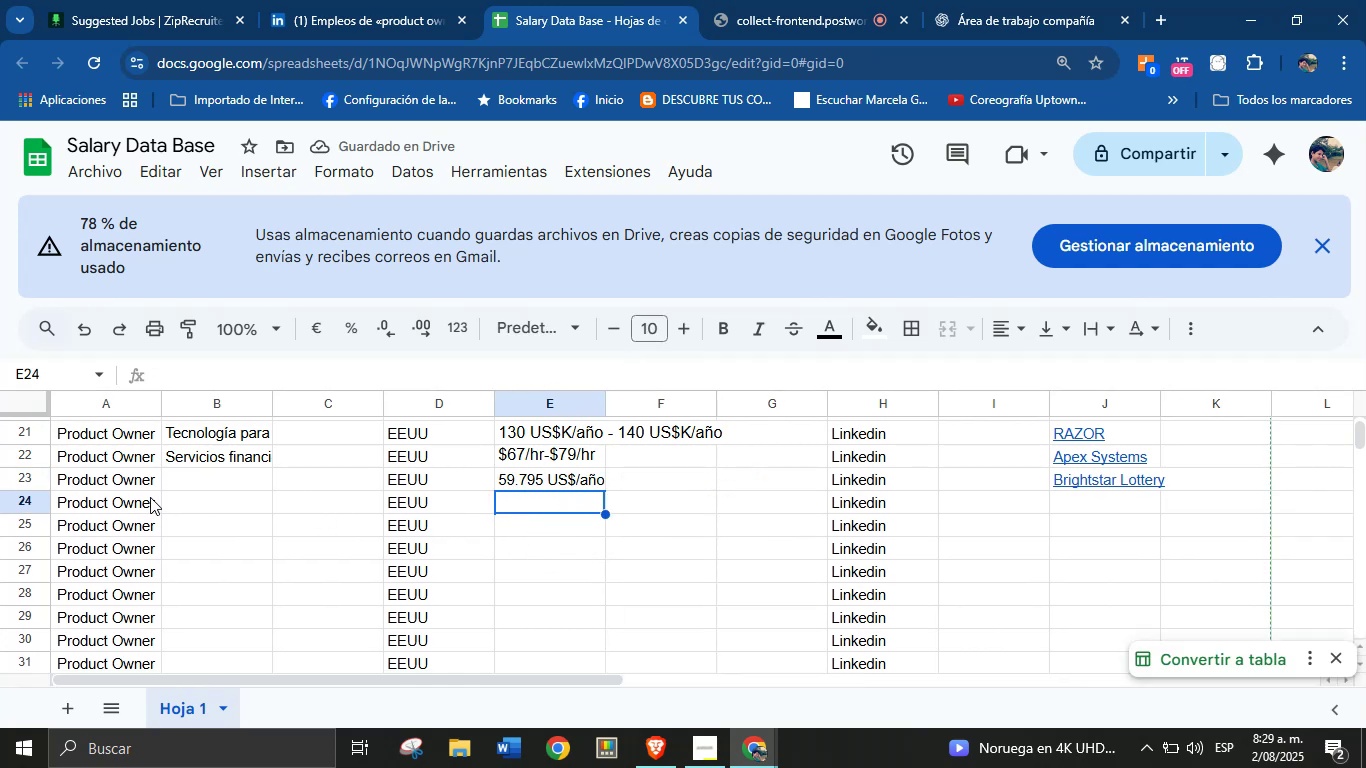 
left_click([200, 485])
 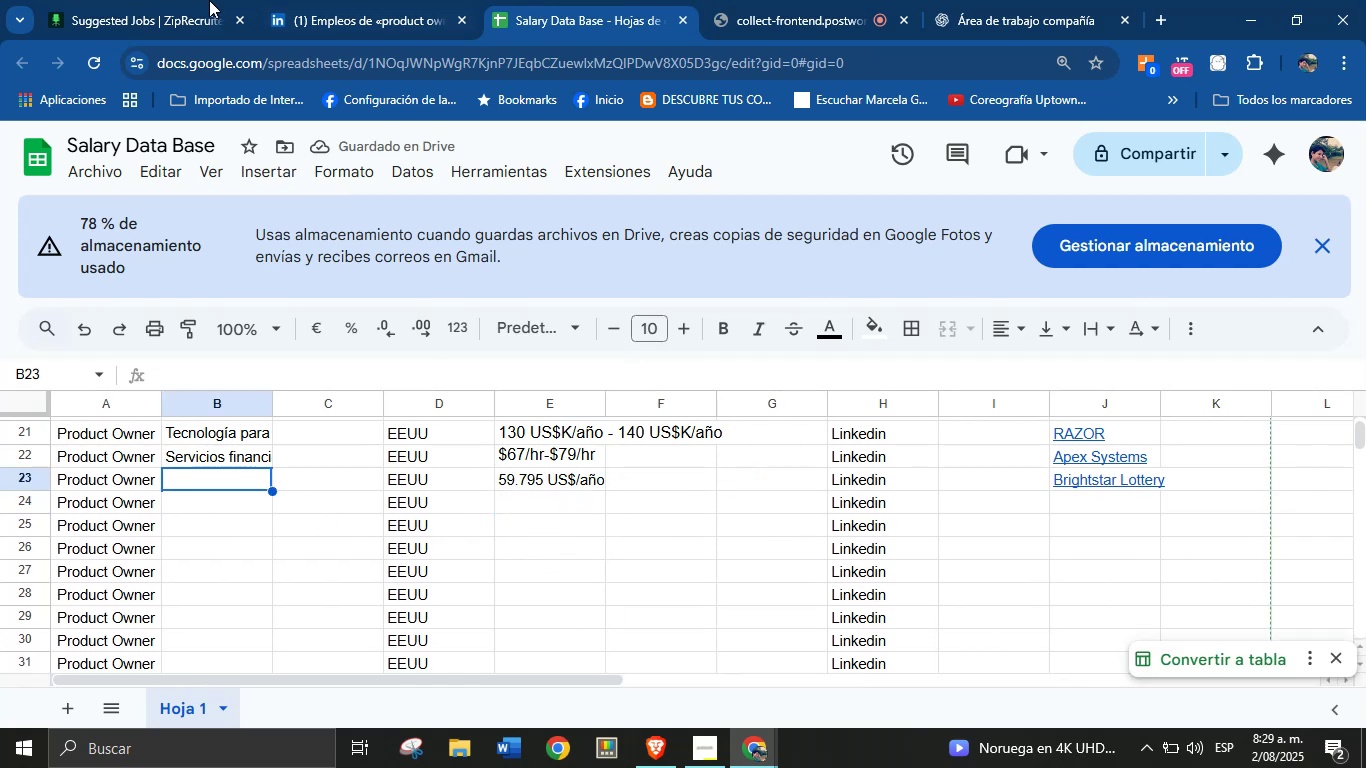 
left_click([314, 1])
 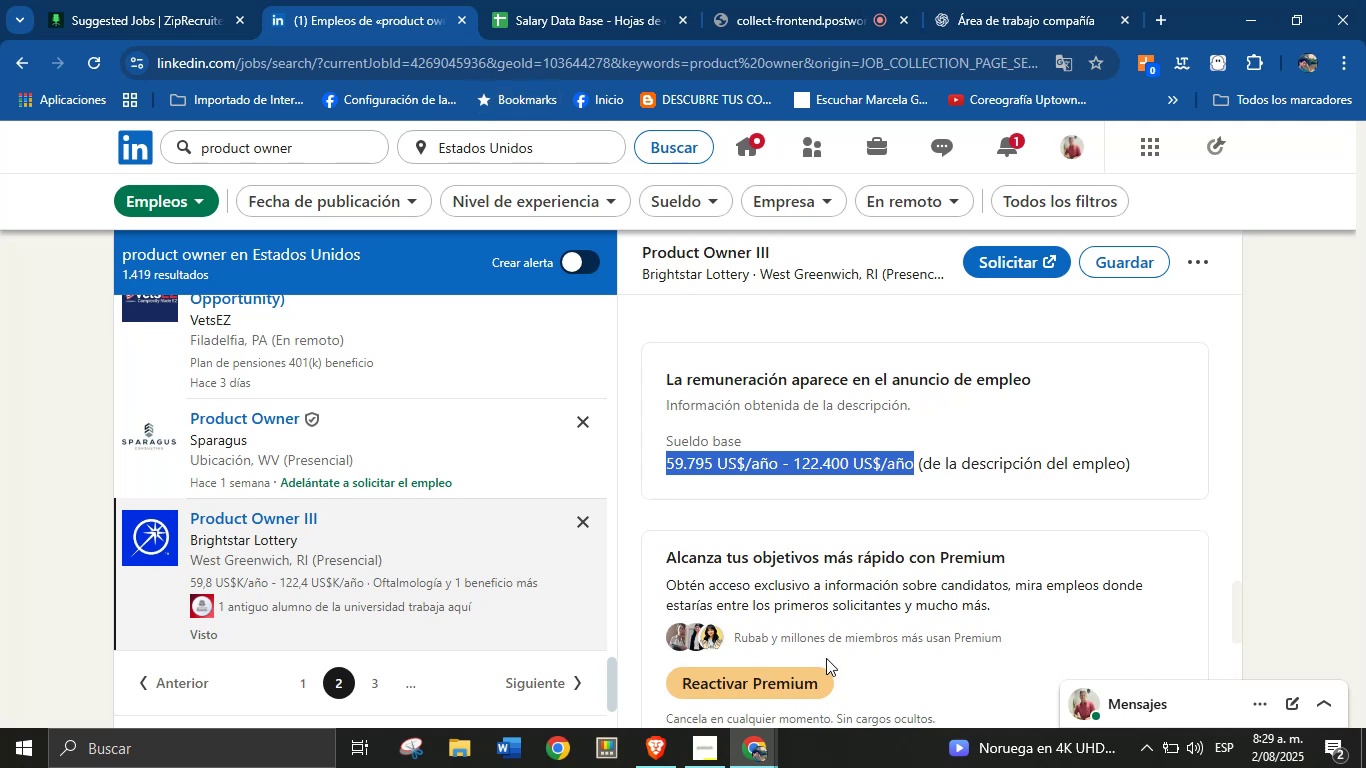 
scroll: coordinate [880, 499], scroll_direction: up, amount: 2.0
 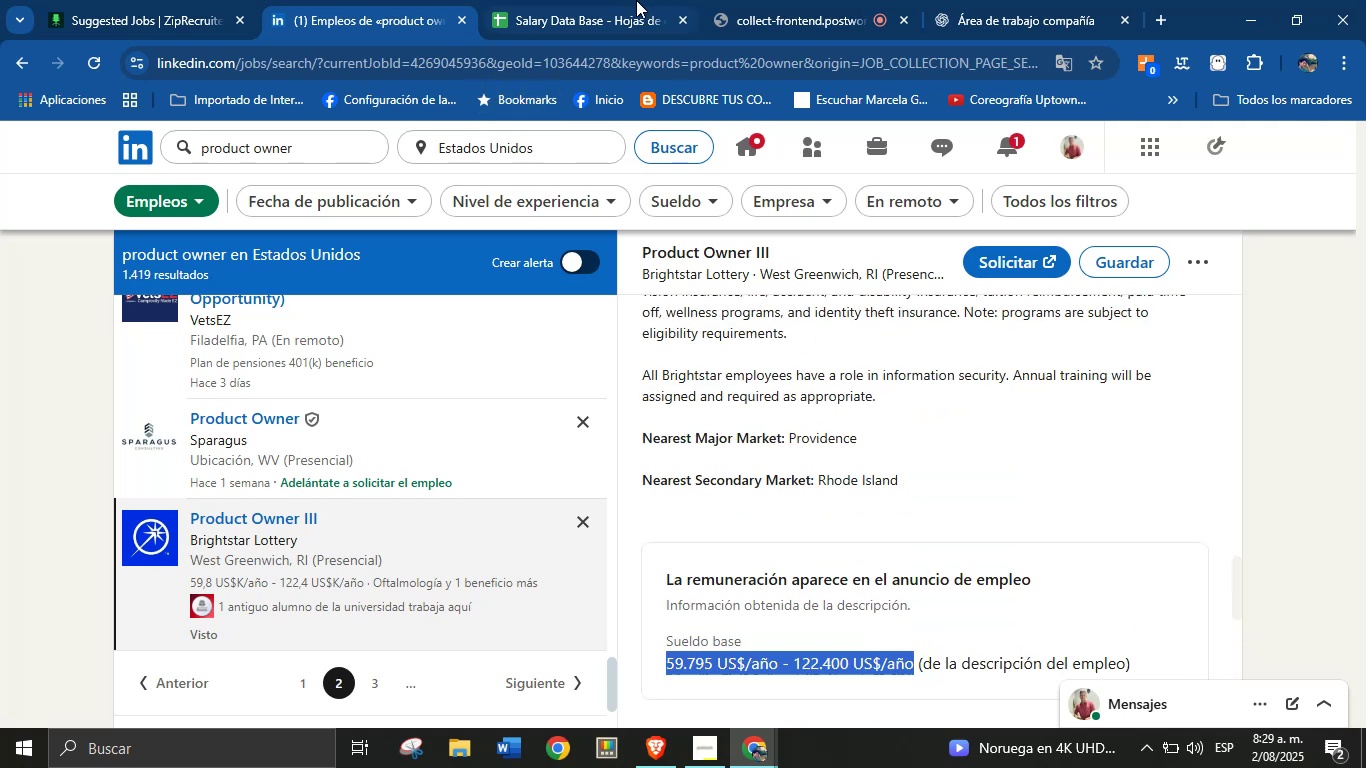 
left_click([615, 0])
 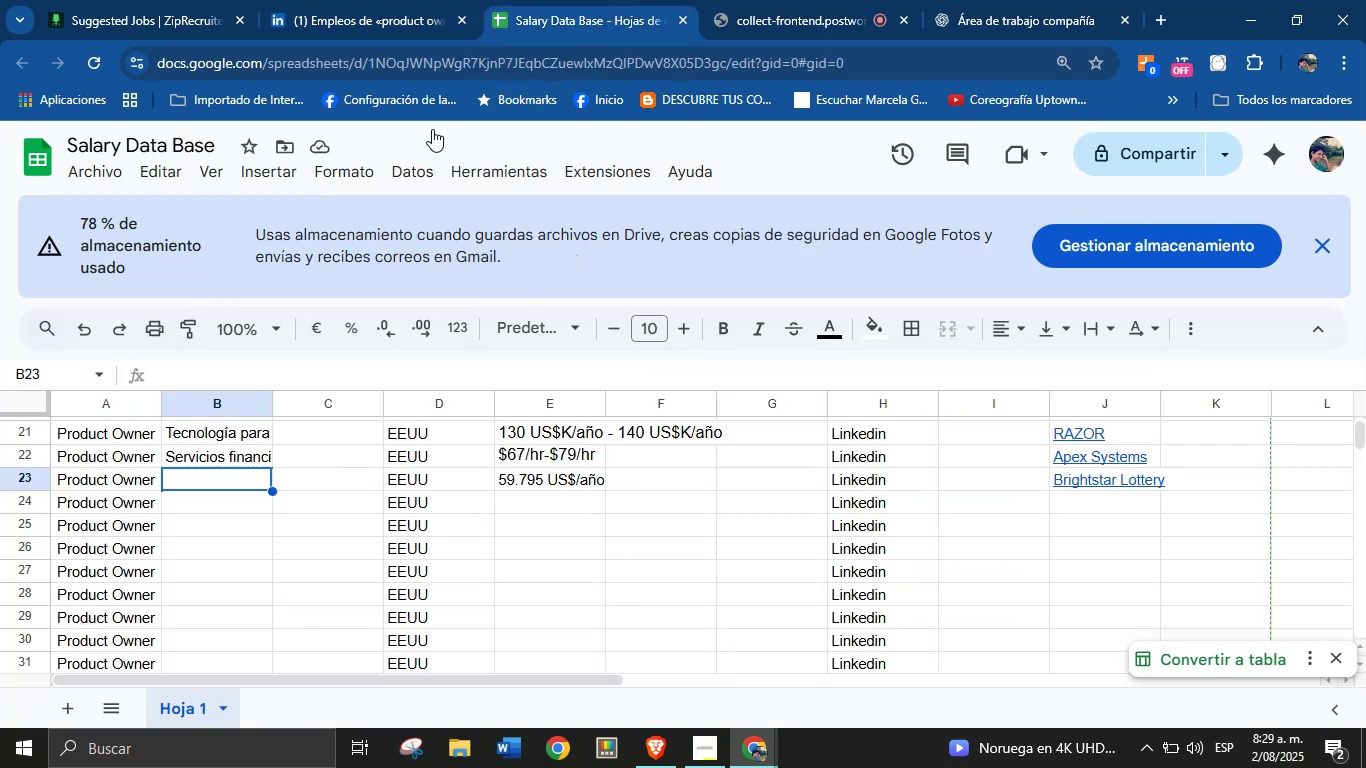 
left_click([397, 0])
 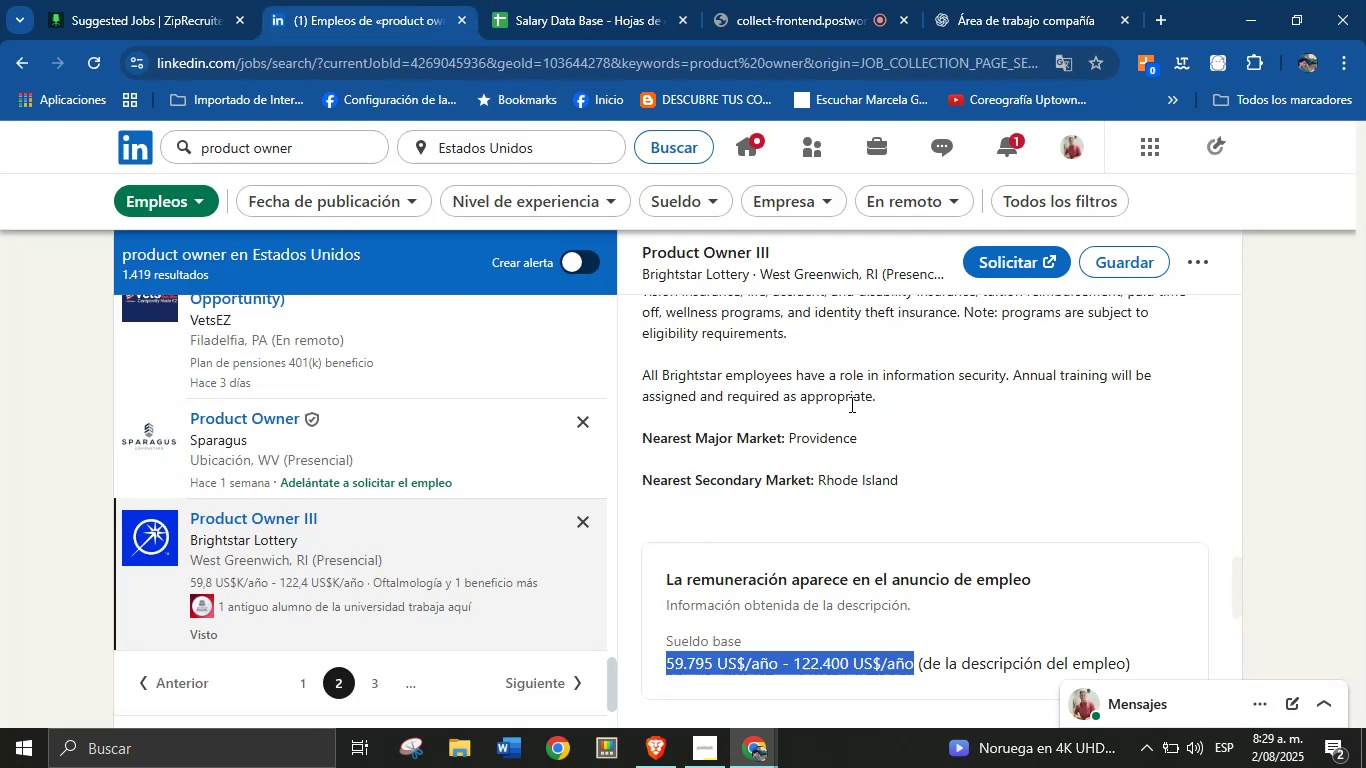 
scroll: coordinate [736, 545], scroll_direction: up, amount: 21.0
 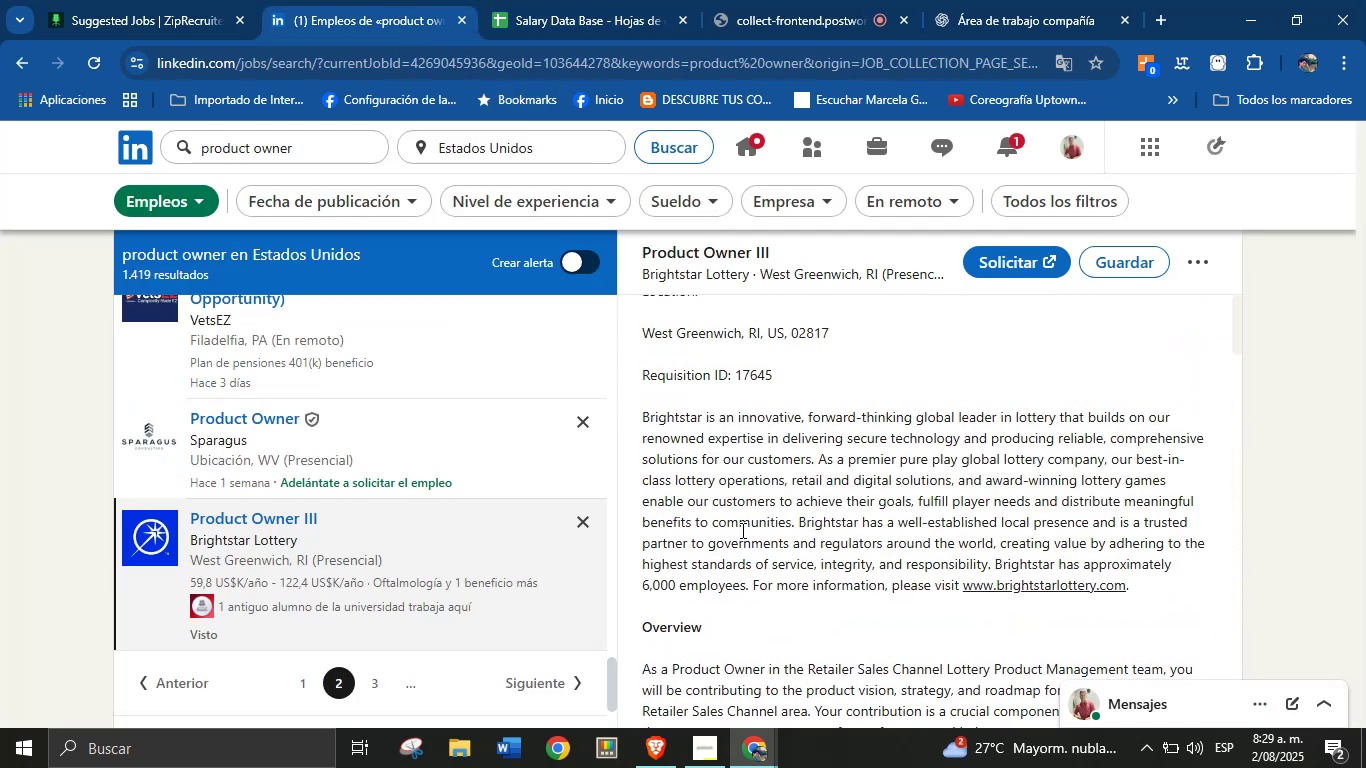 
double_click([746, 519])
 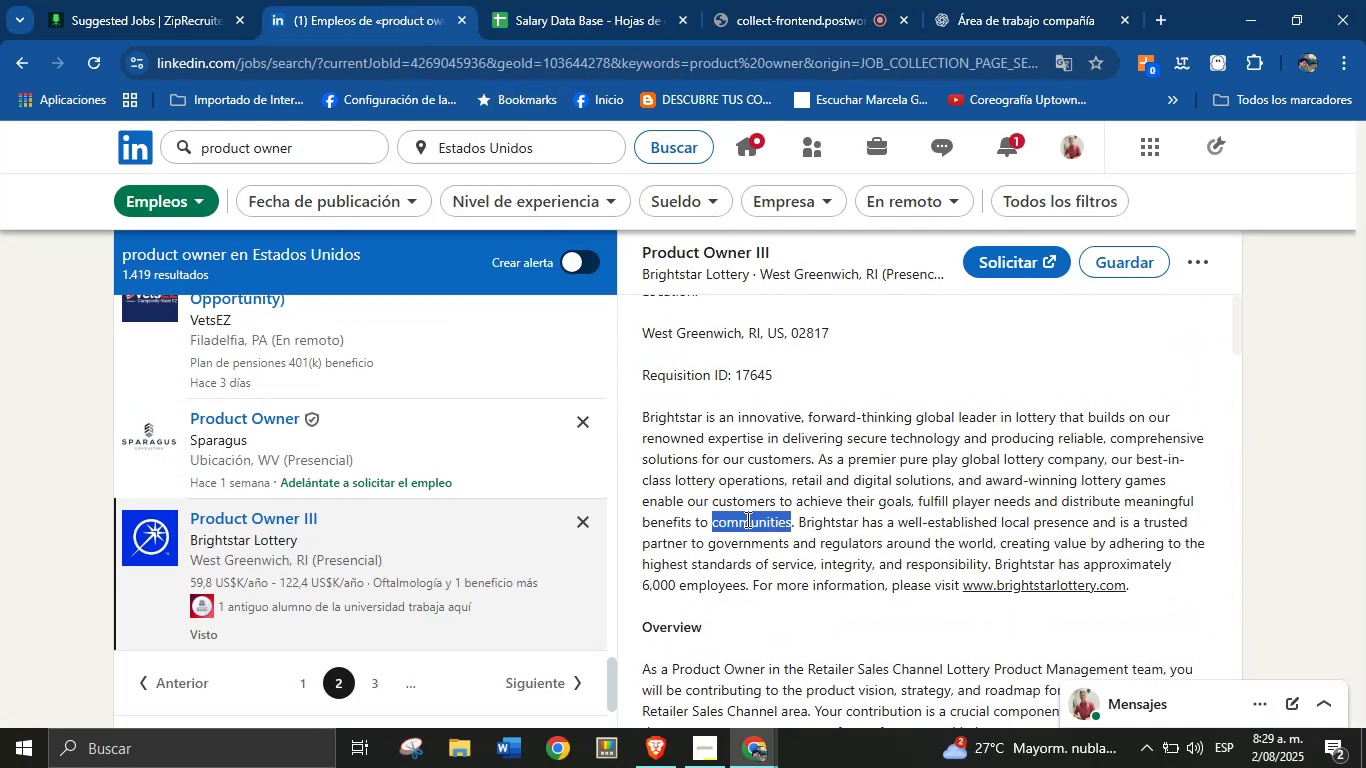 
triple_click([746, 519])
 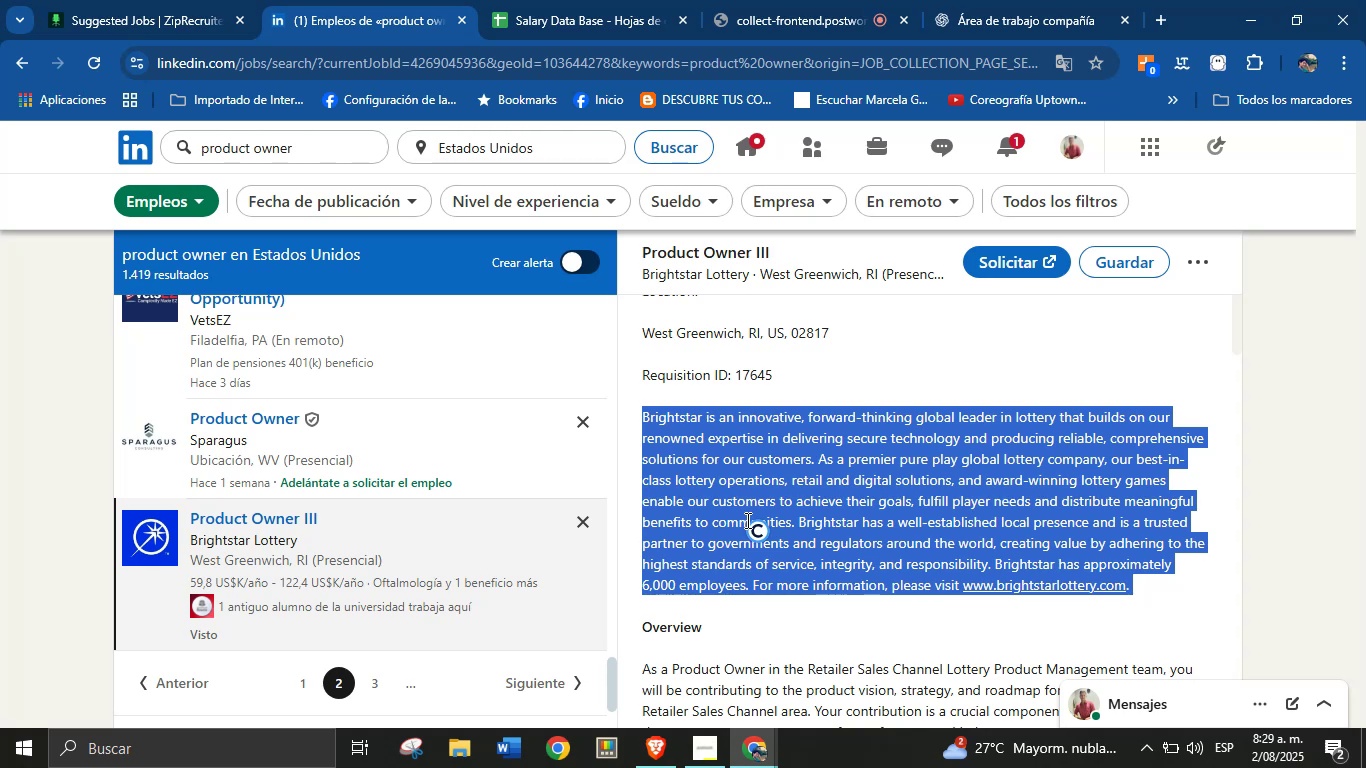 
scroll: coordinate [751, 516], scroll_direction: up, amount: 2.0
 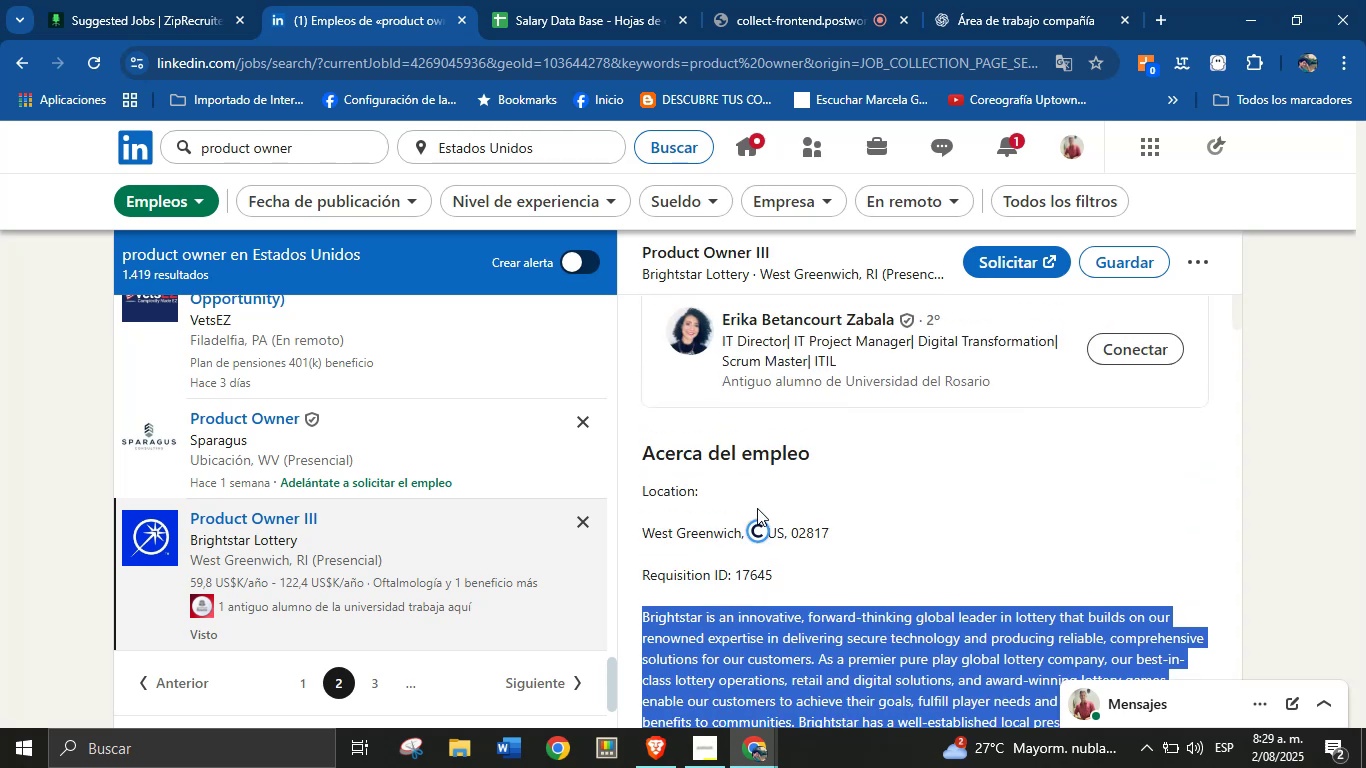 
scroll: coordinate [757, 509], scroll_direction: down, amount: 3.0
 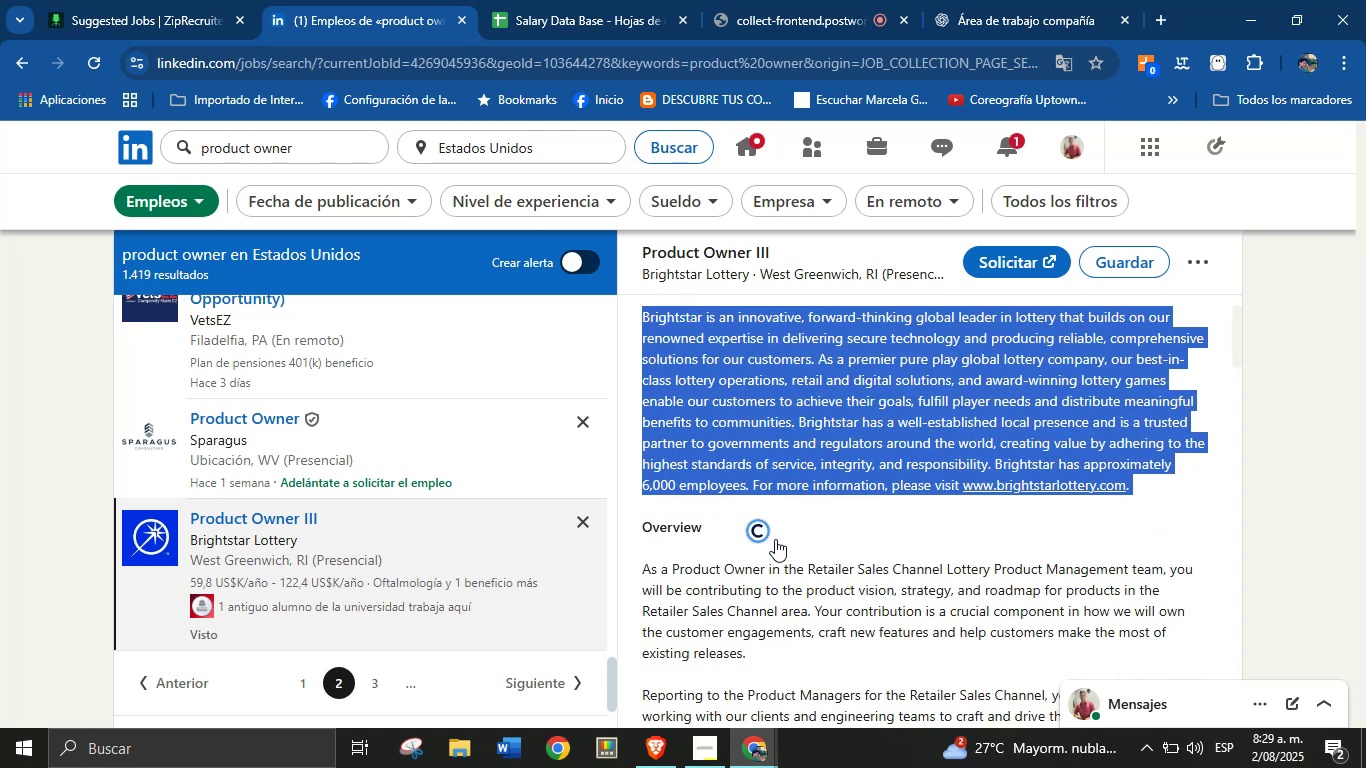 
left_click([802, 599])
 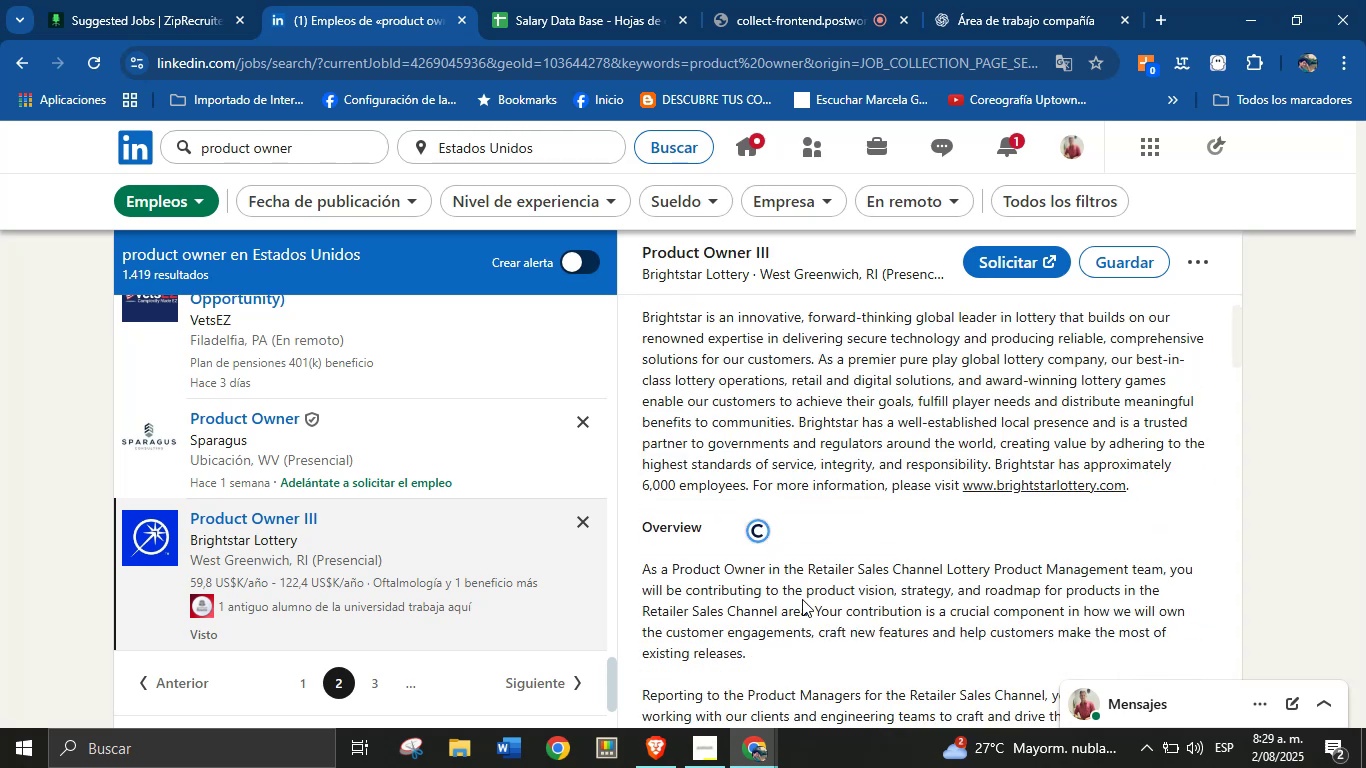 
scroll: coordinate [802, 599], scroll_direction: down, amount: 3.0
 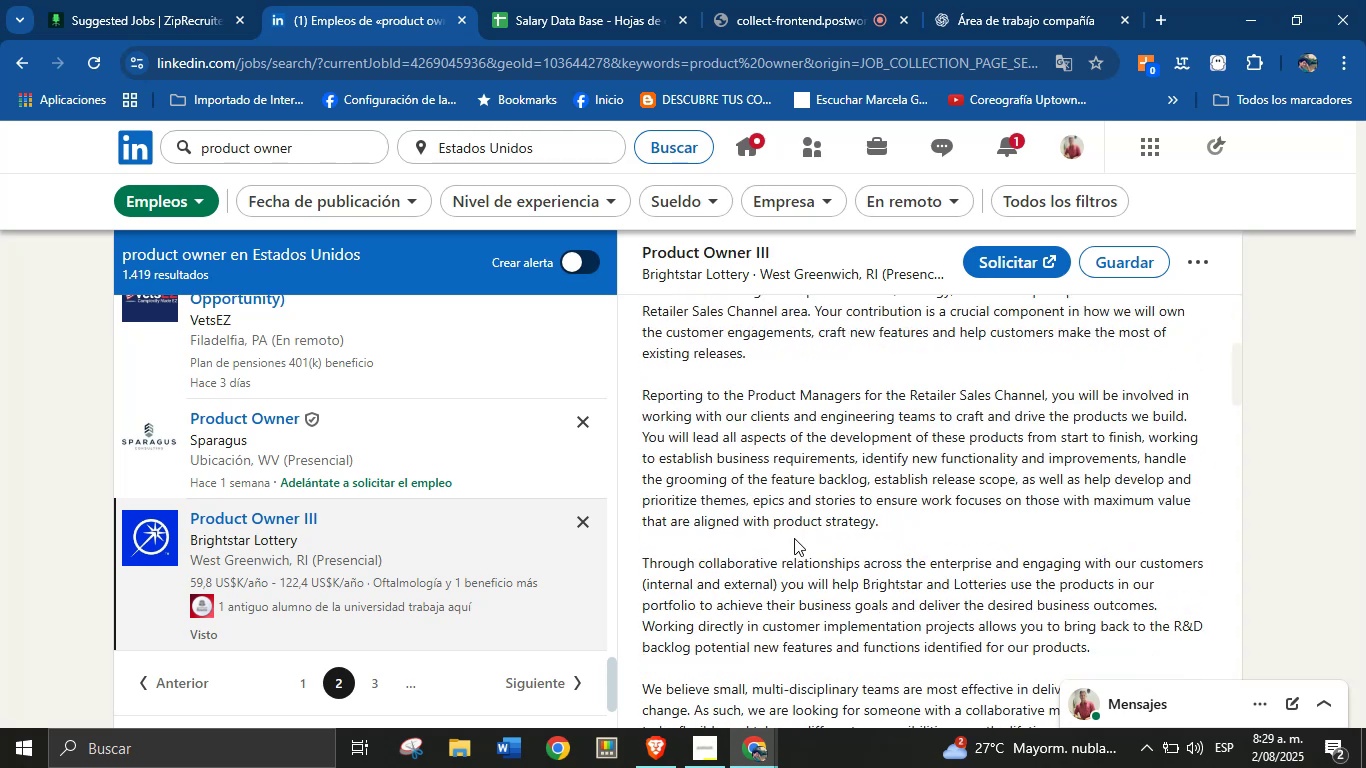 
scroll: coordinate [784, 534], scroll_direction: up, amount: 1.0
 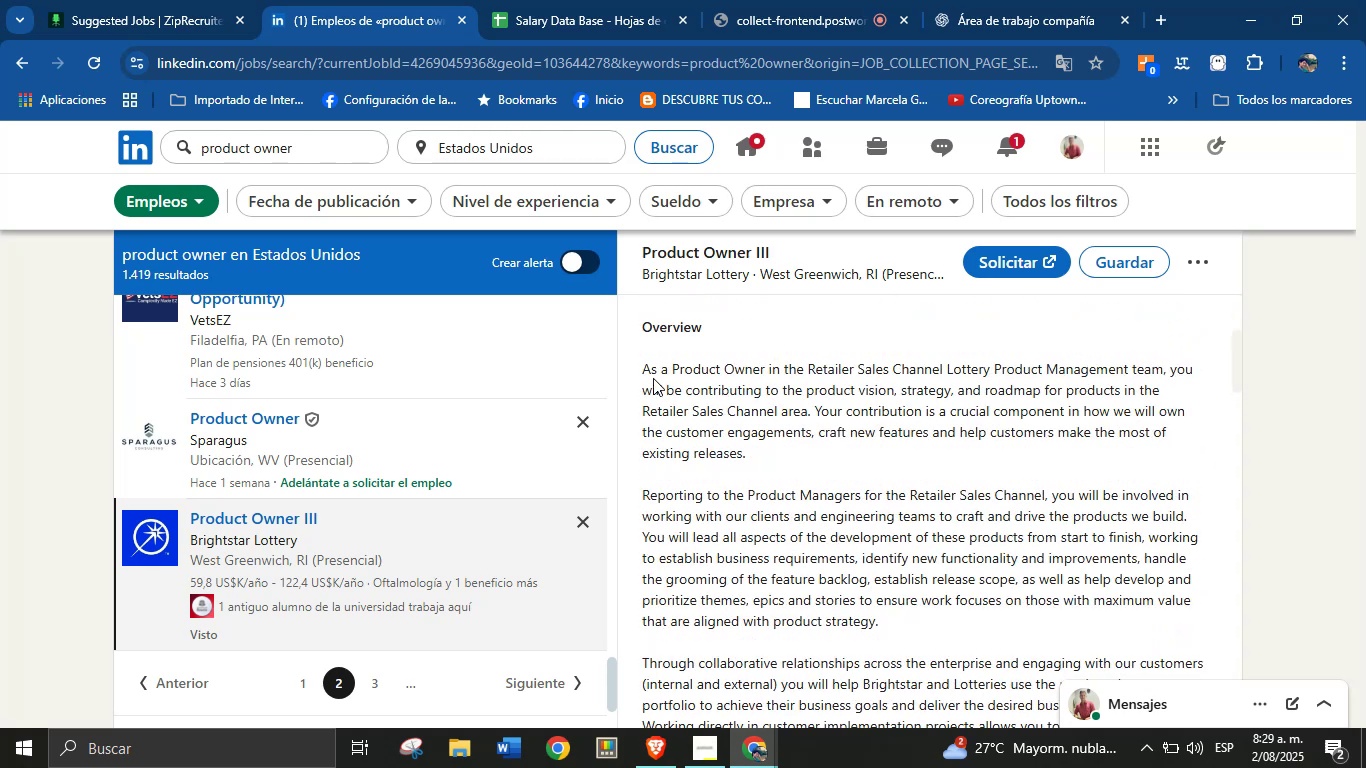 
left_click_drag(start_coordinate=[637, 369], to_coordinate=[1193, 633])
 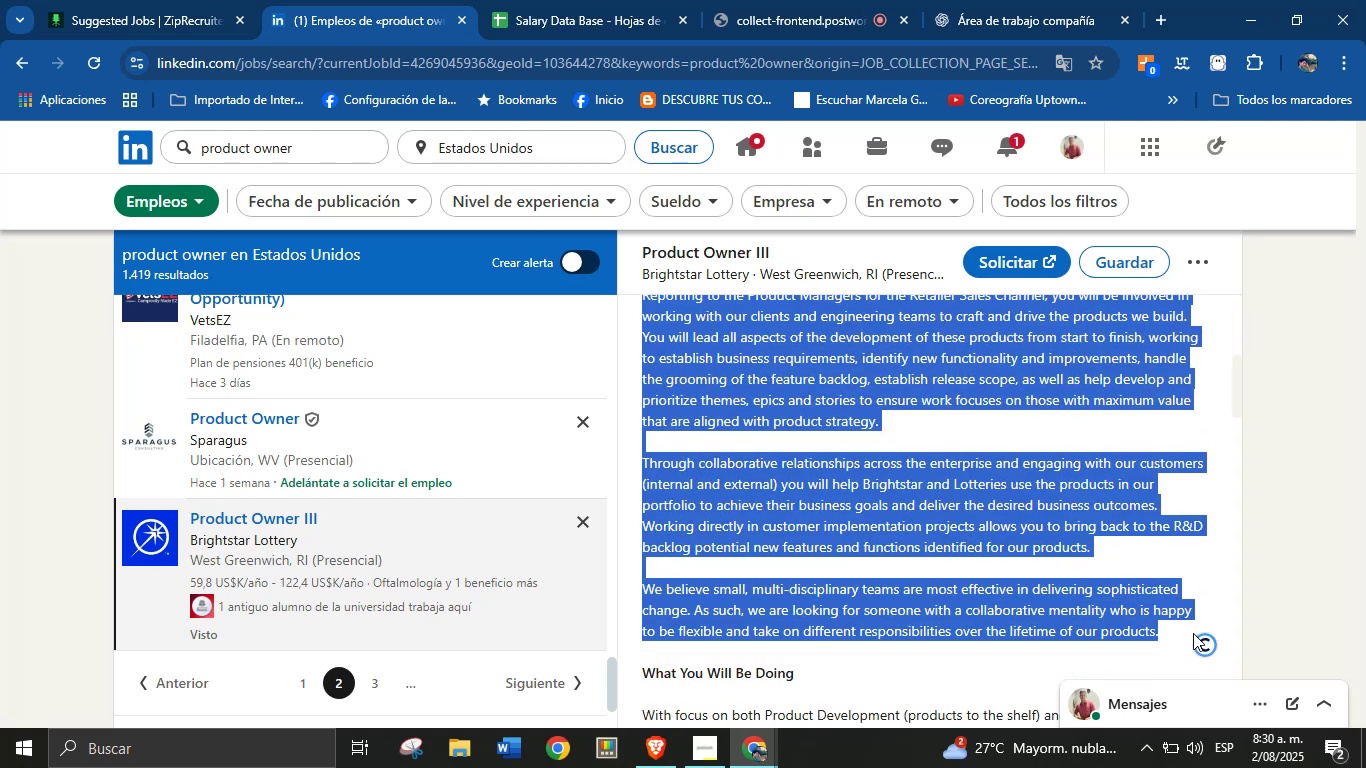 
scroll: coordinate [791, 492], scroll_direction: down, amount: 2.0
 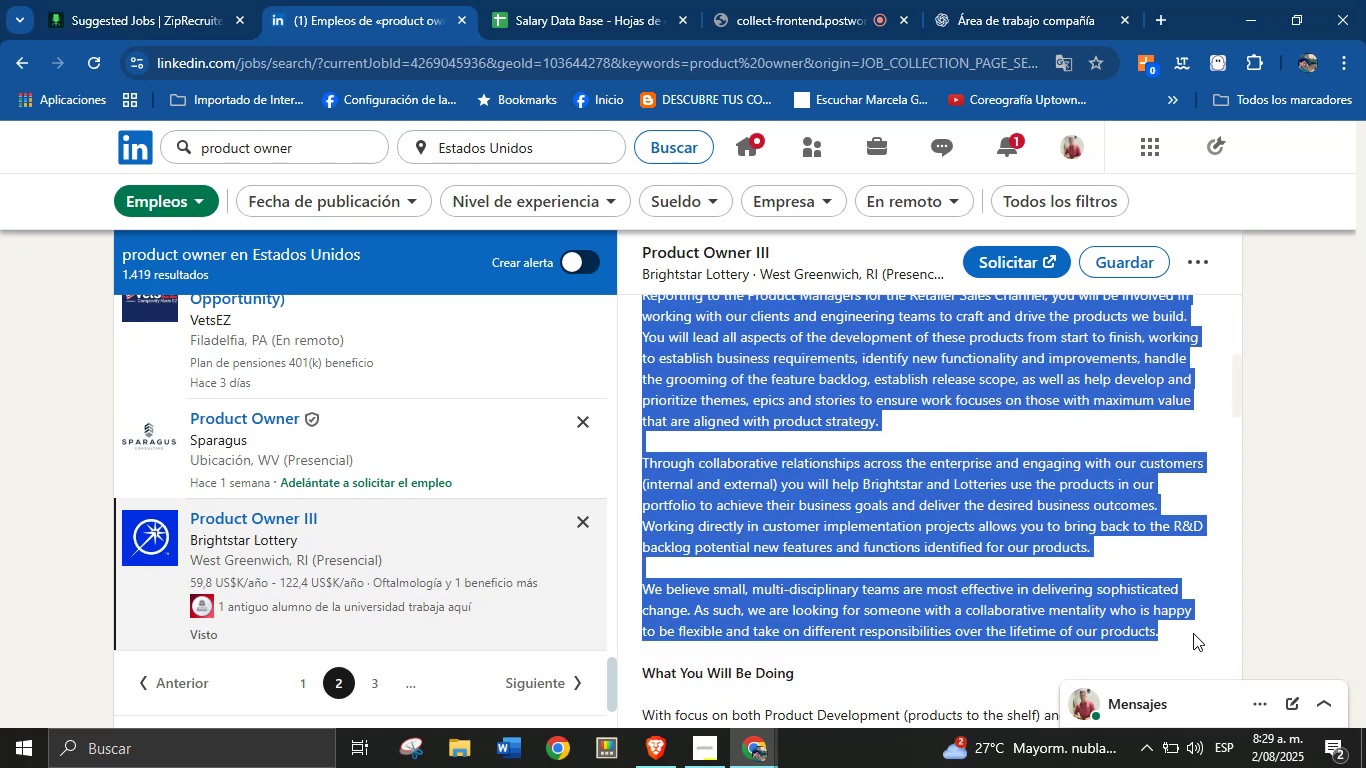 
key(Control+C)
 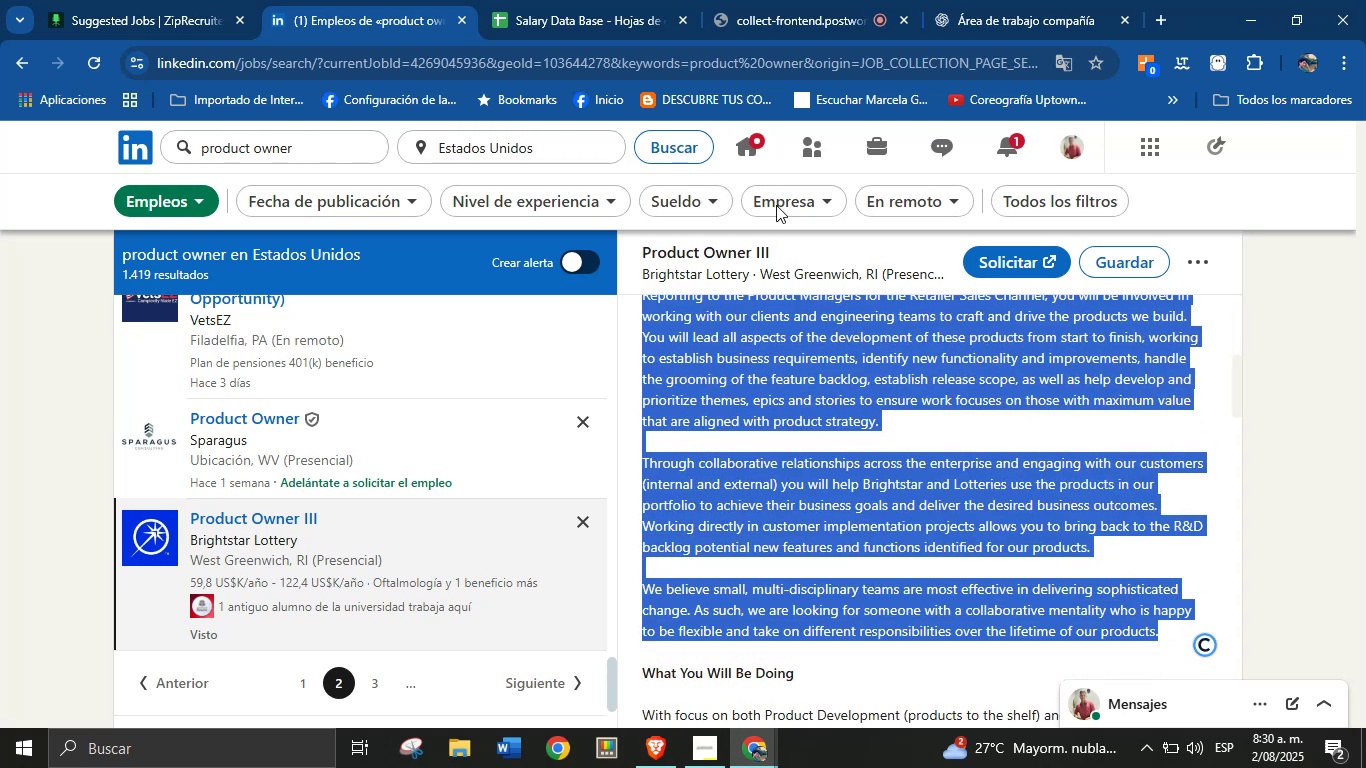 
left_click([1020, 0])
 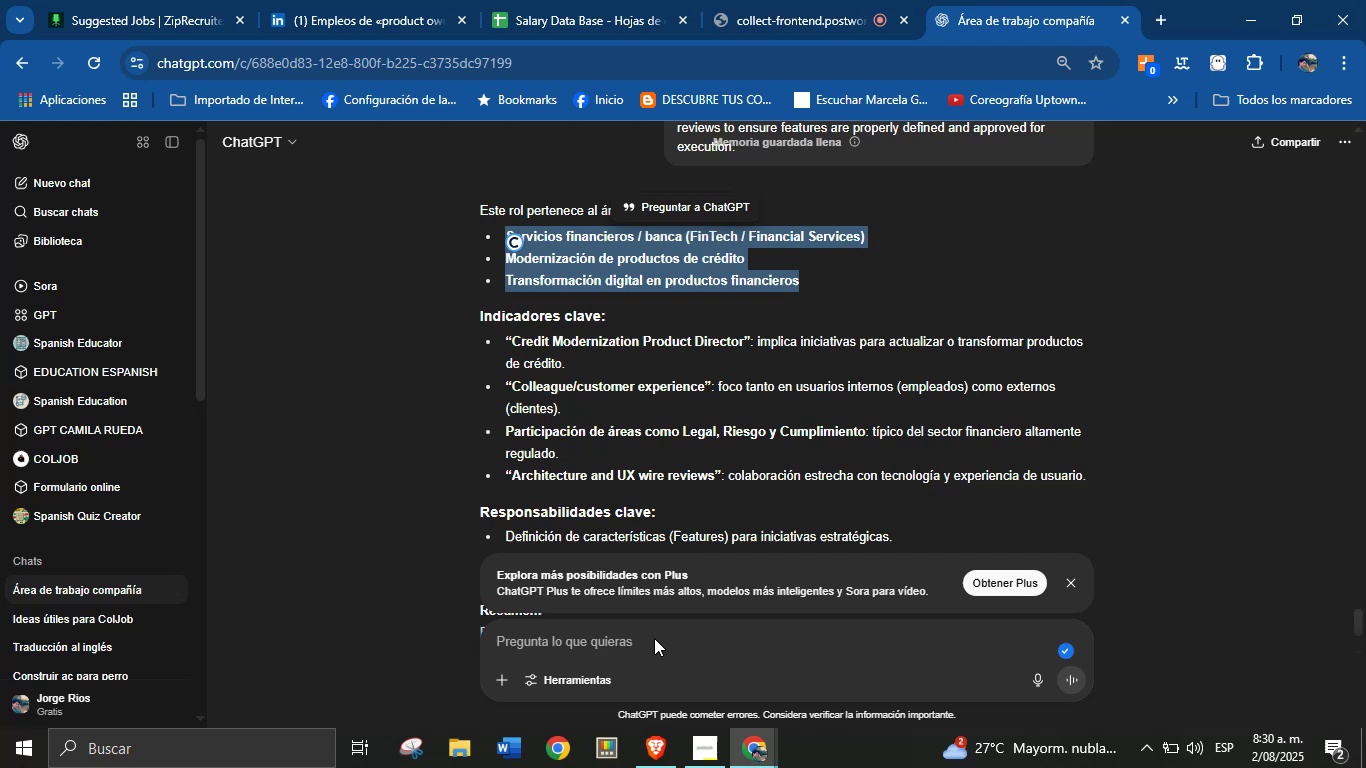 
left_click([652, 642])
 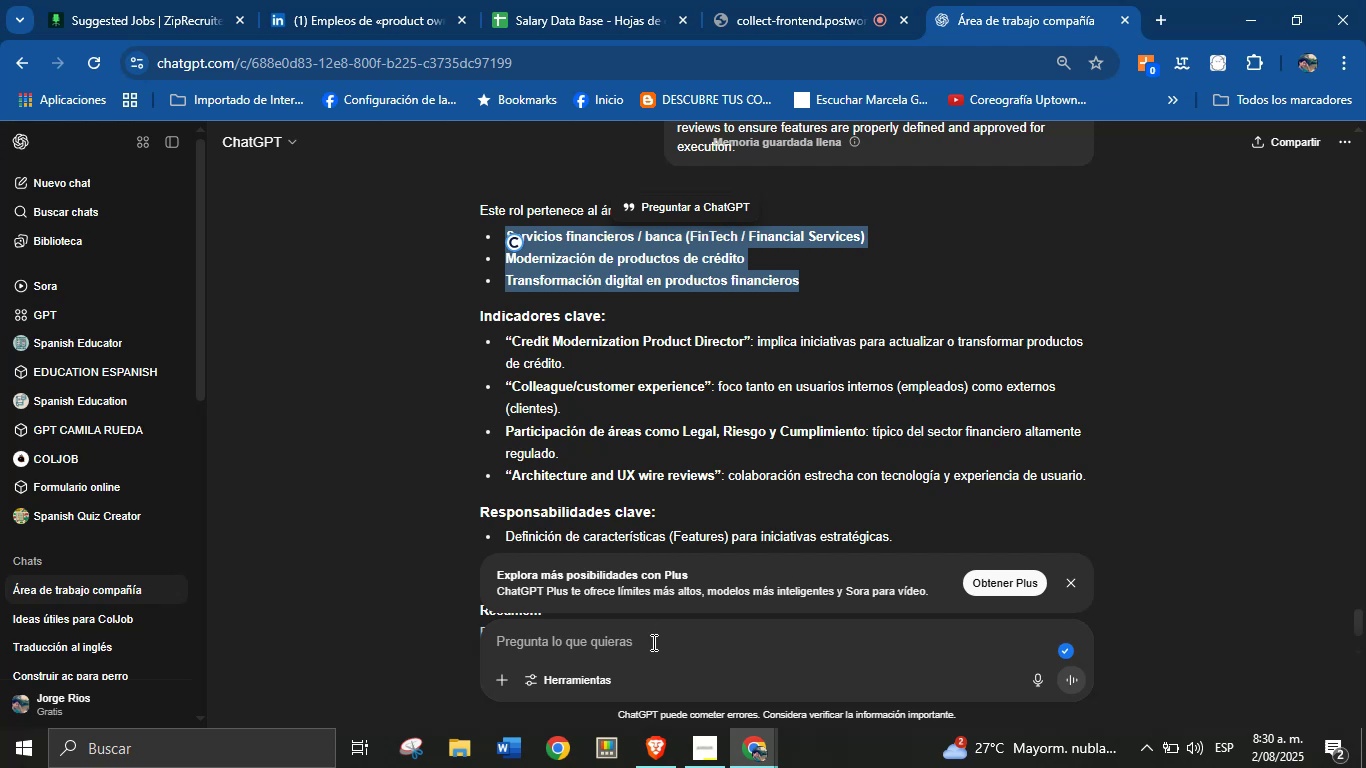 
key(Control+V)
 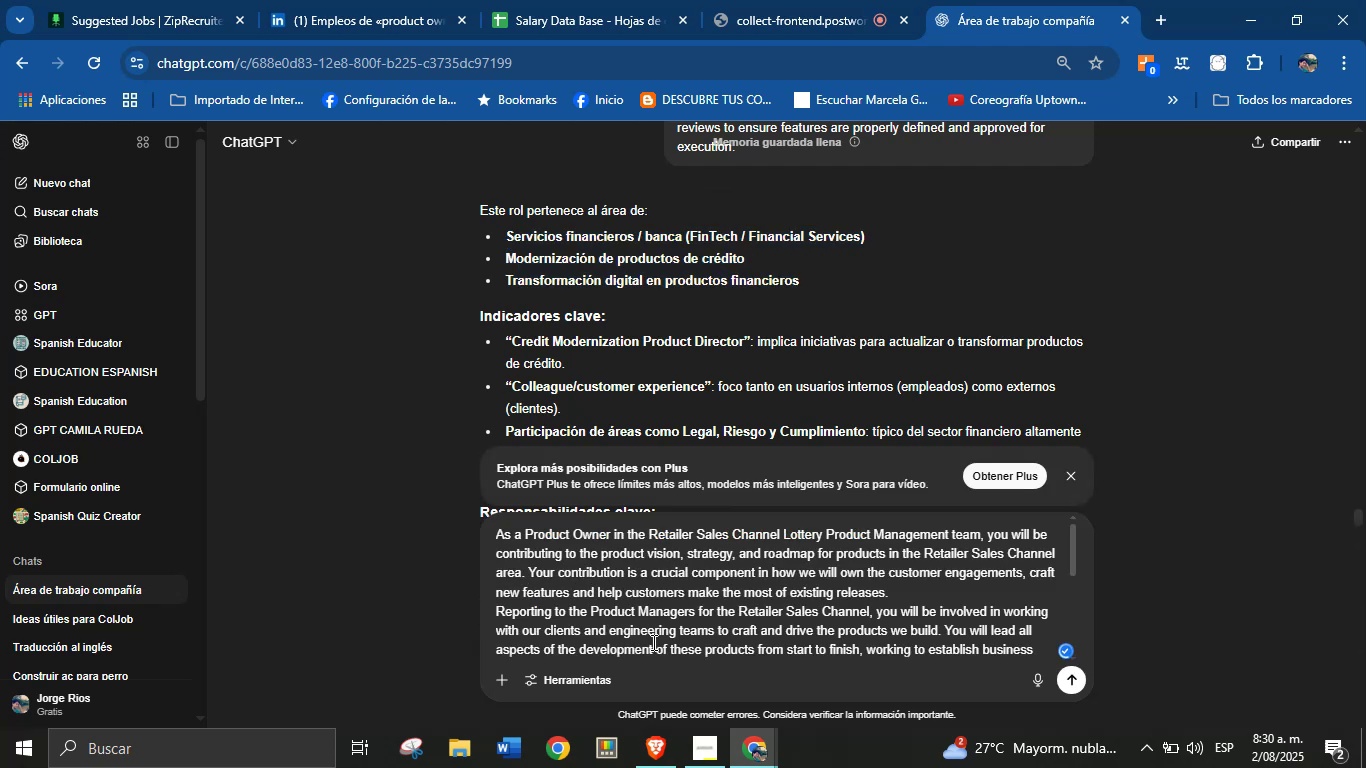 
key(Enter)
 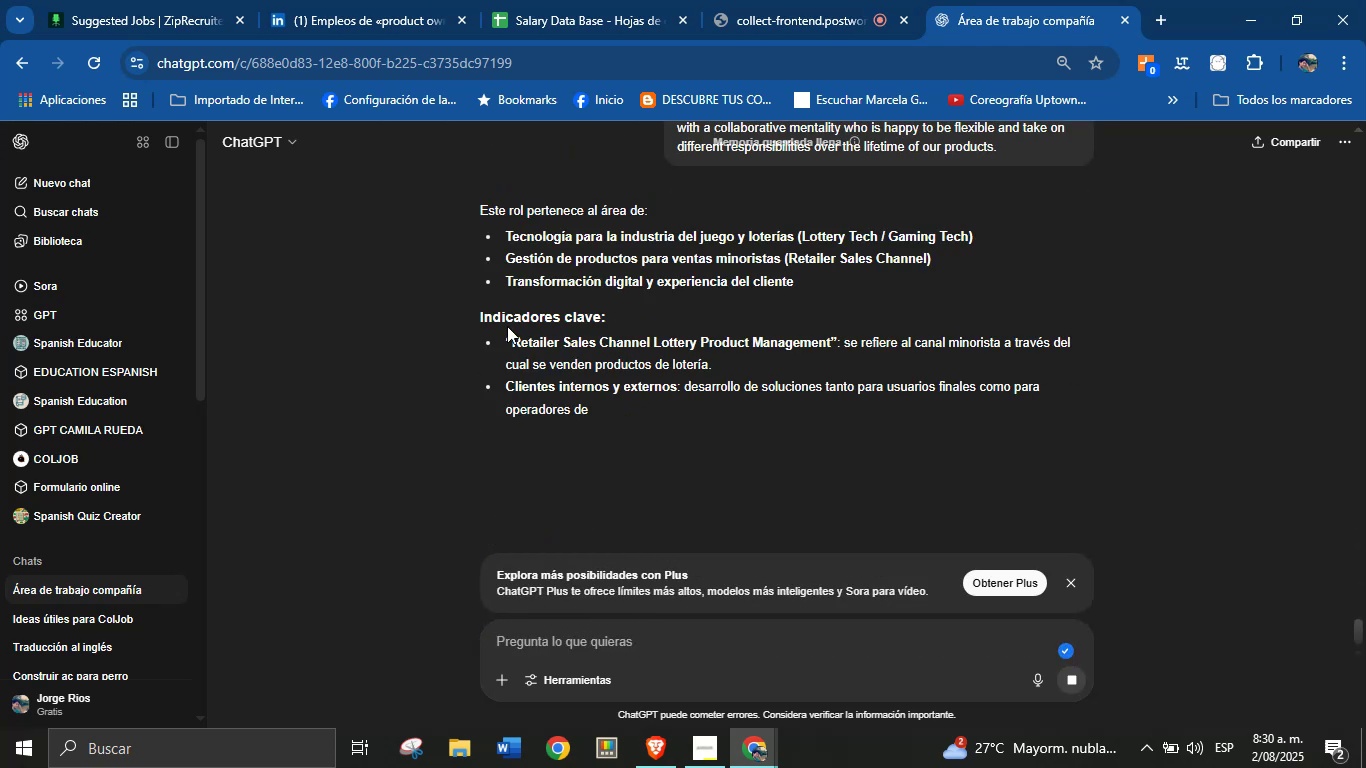 
wait(7.32)
 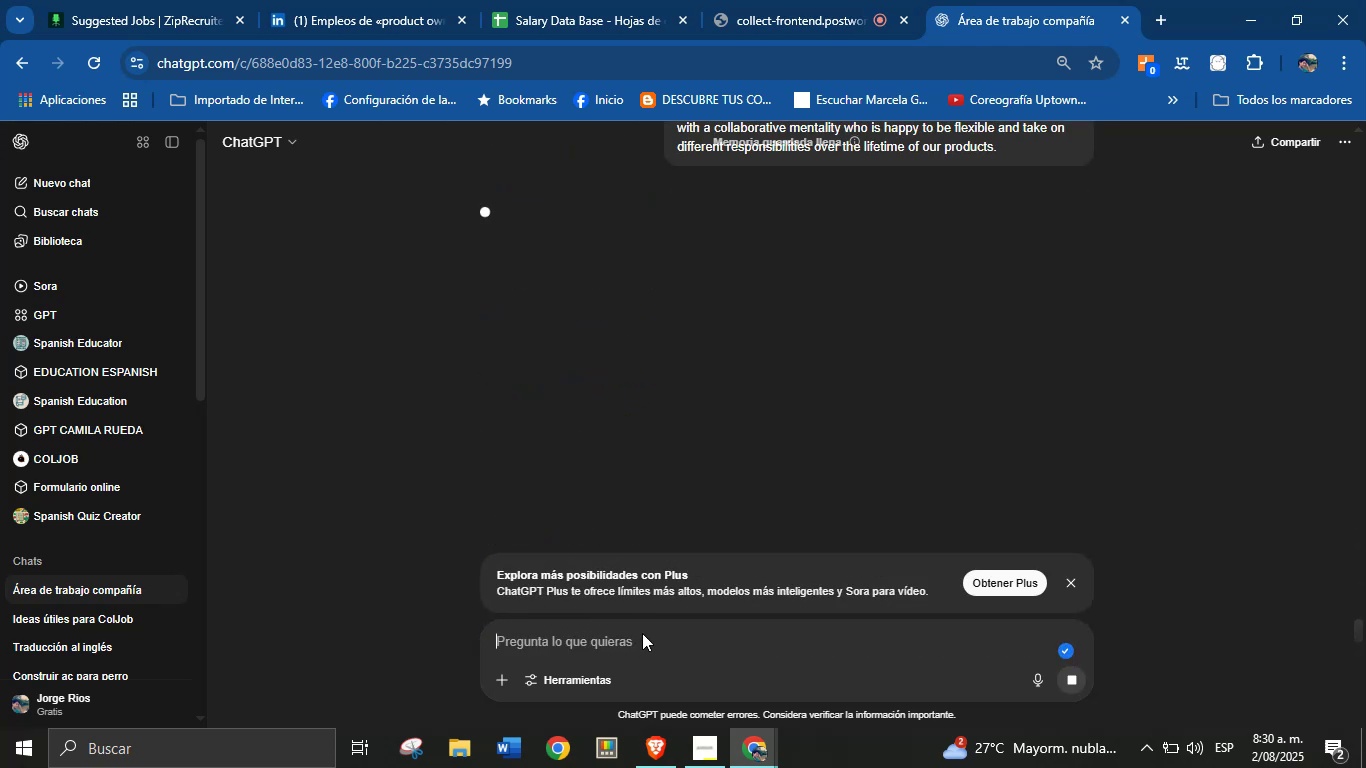 
left_click_drag(start_coordinate=[500, 238], to_coordinate=[791, 286])
 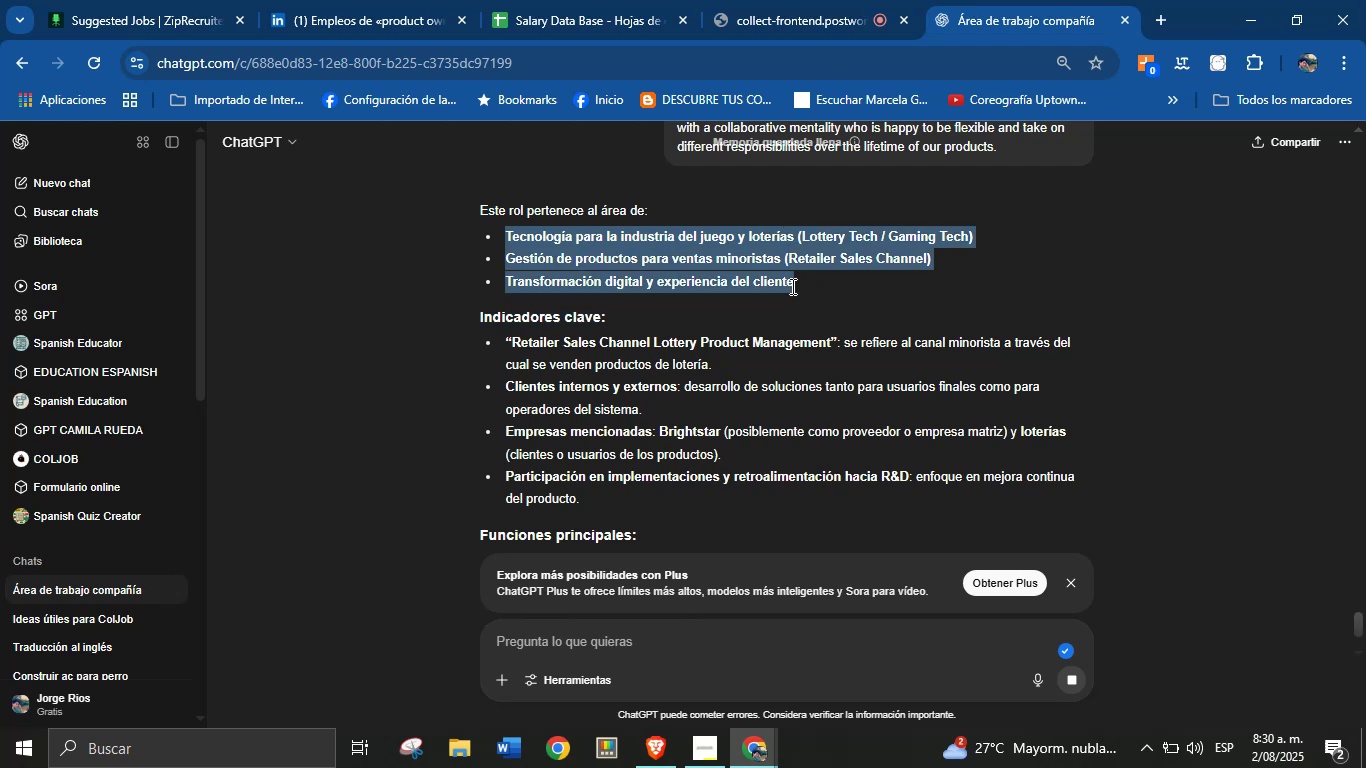 
key(Control+C)
 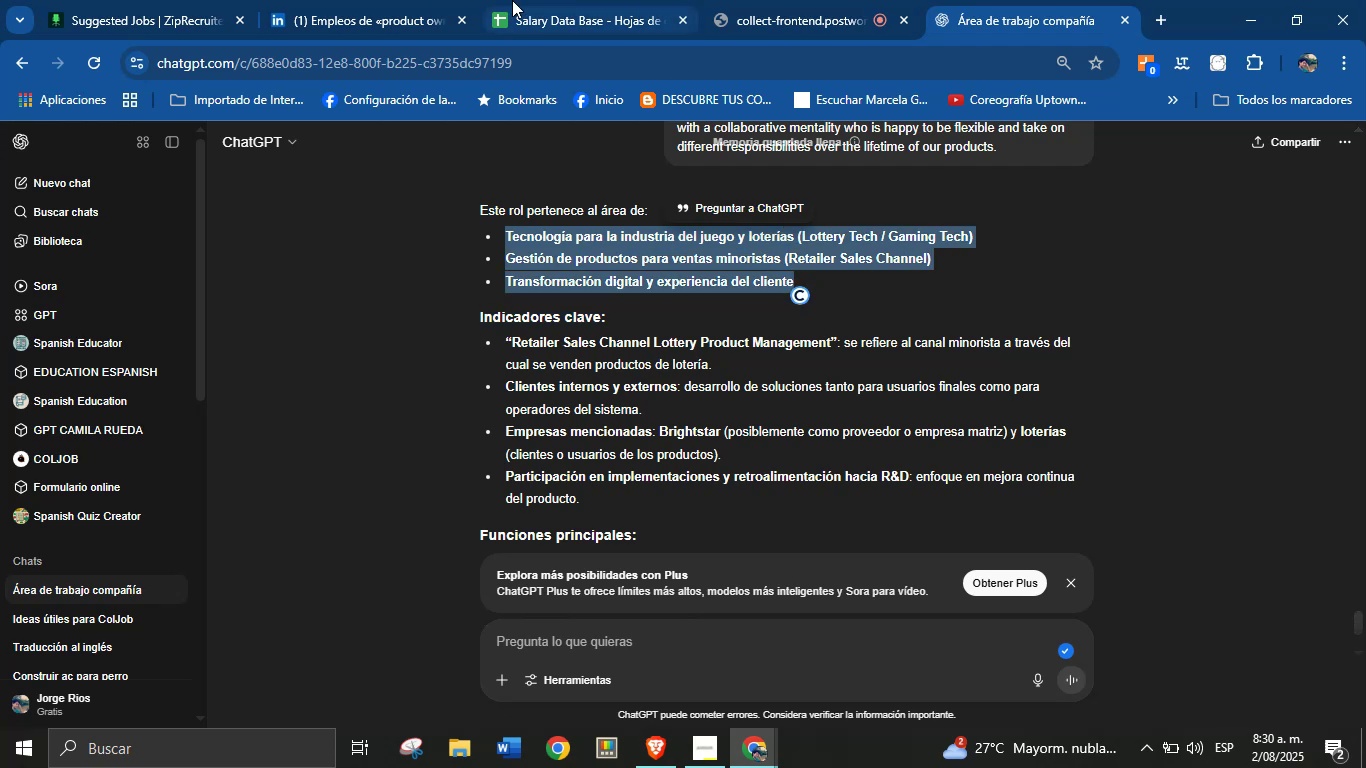 
left_click([528, 0])
 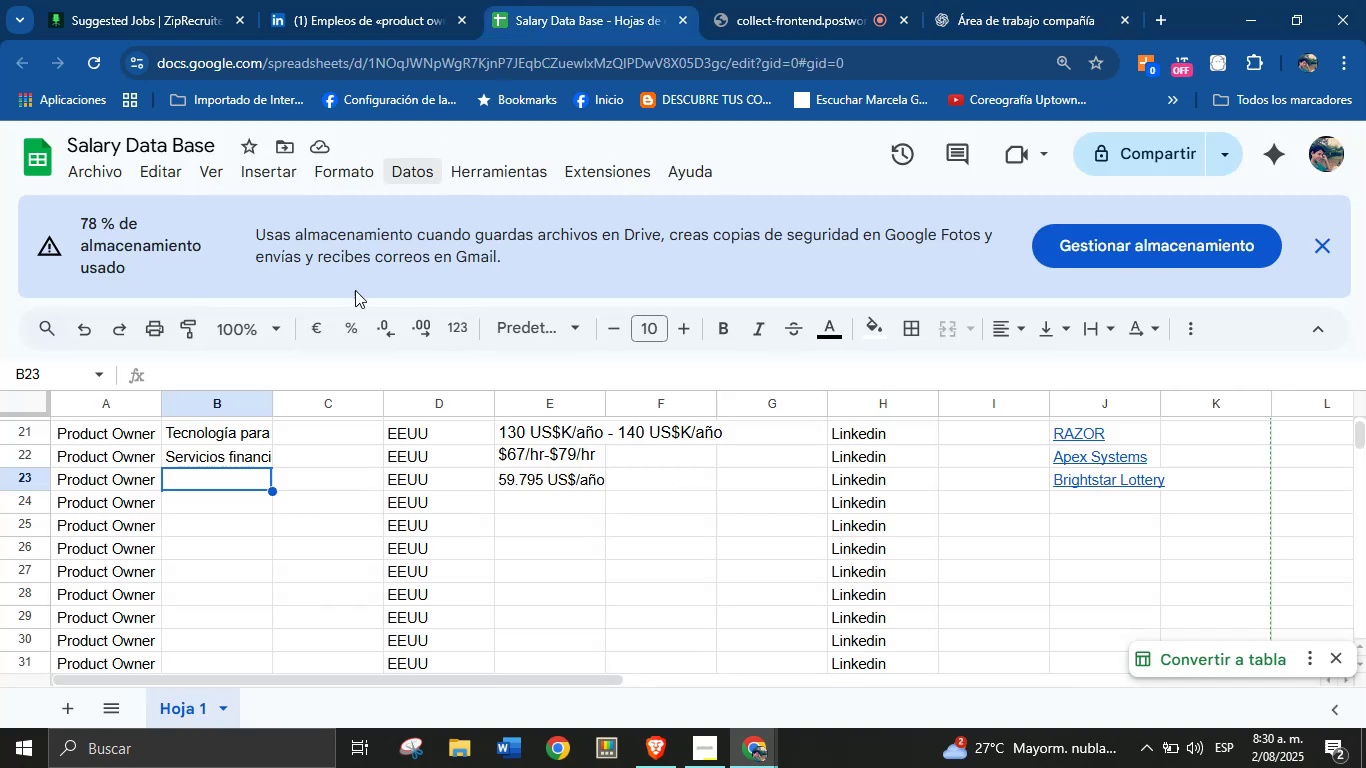 
key(Control+V)
 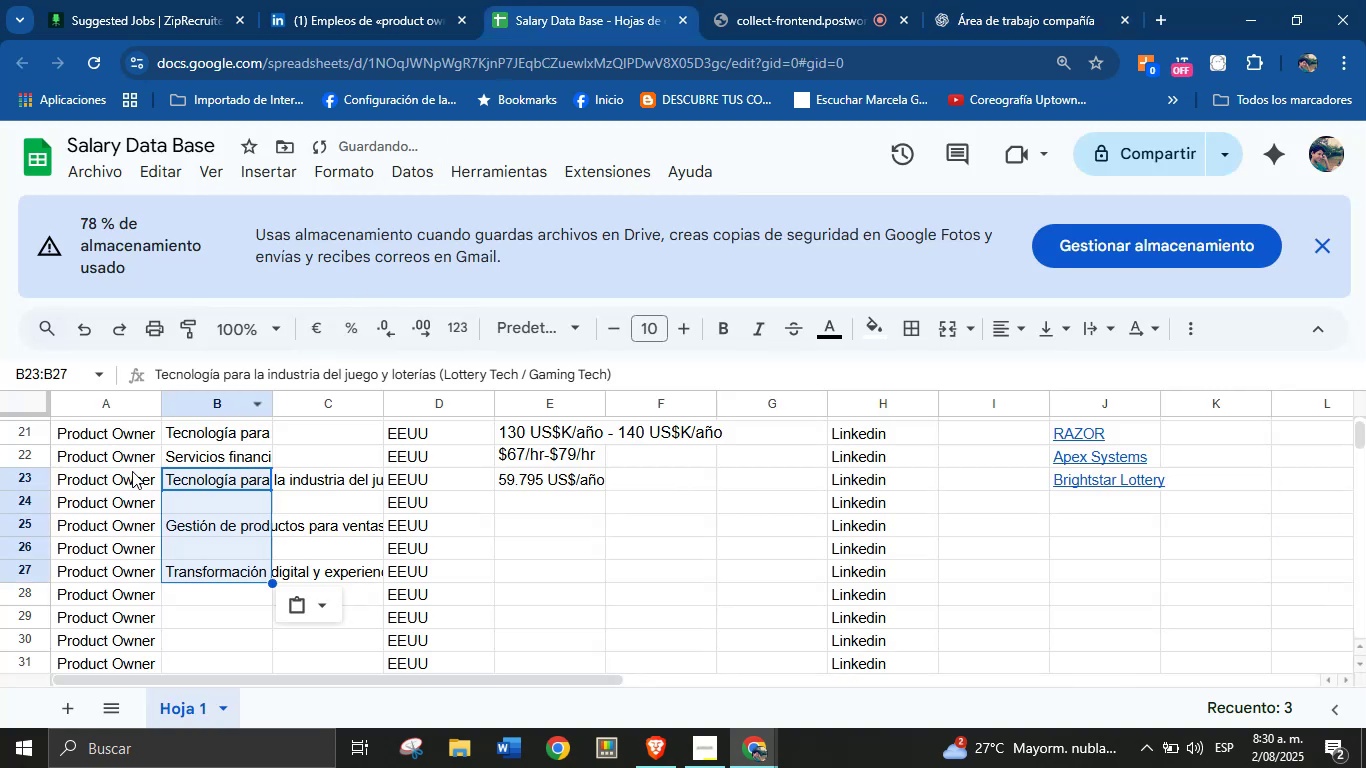 
key(Control+ControlLeft)
 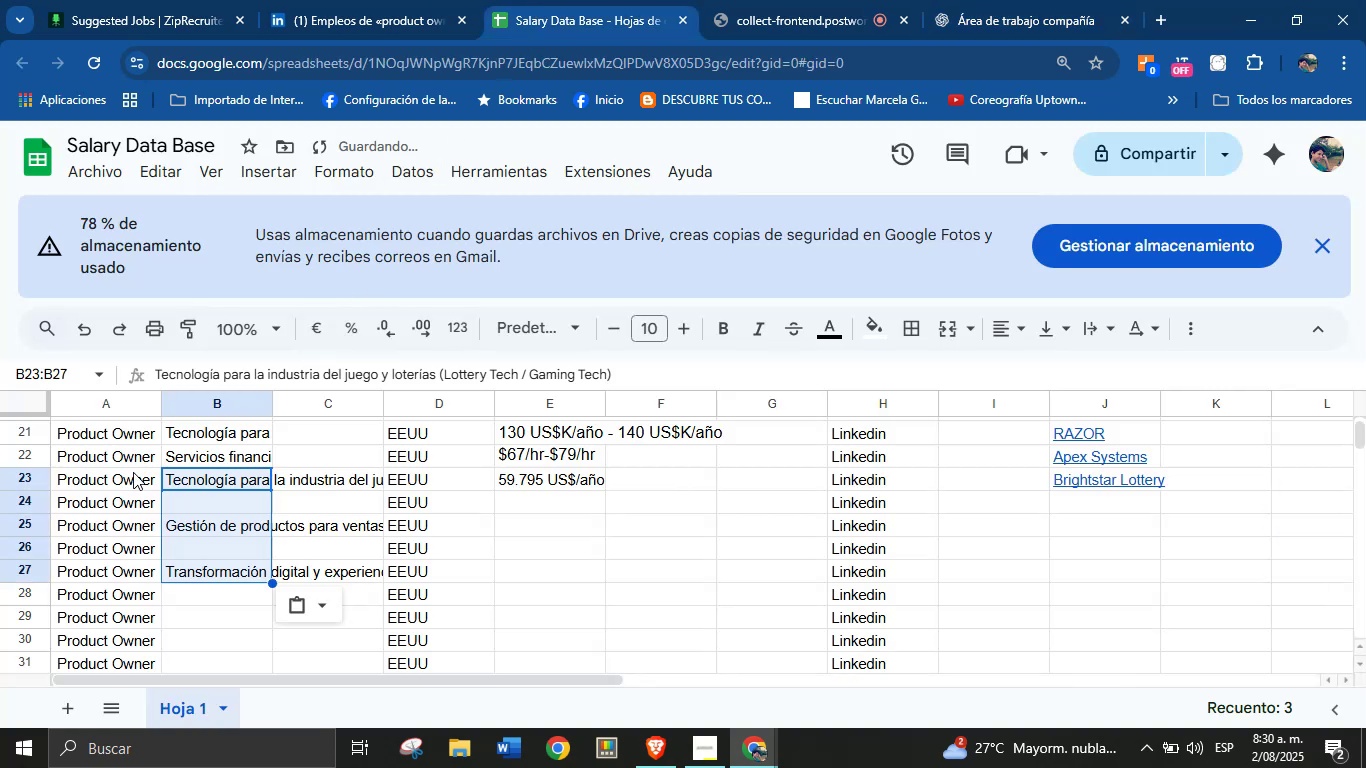 
key(Control+Z)
 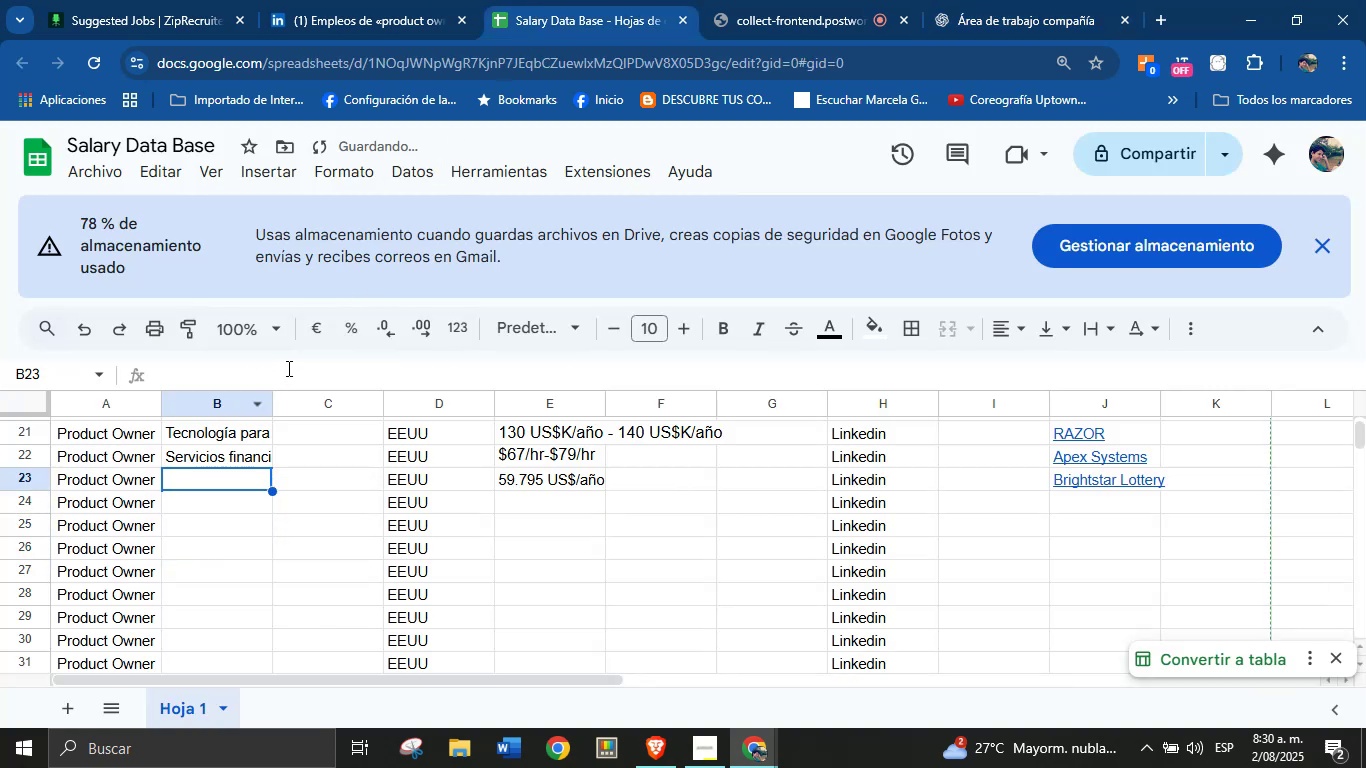 
left_click([285, 377])
 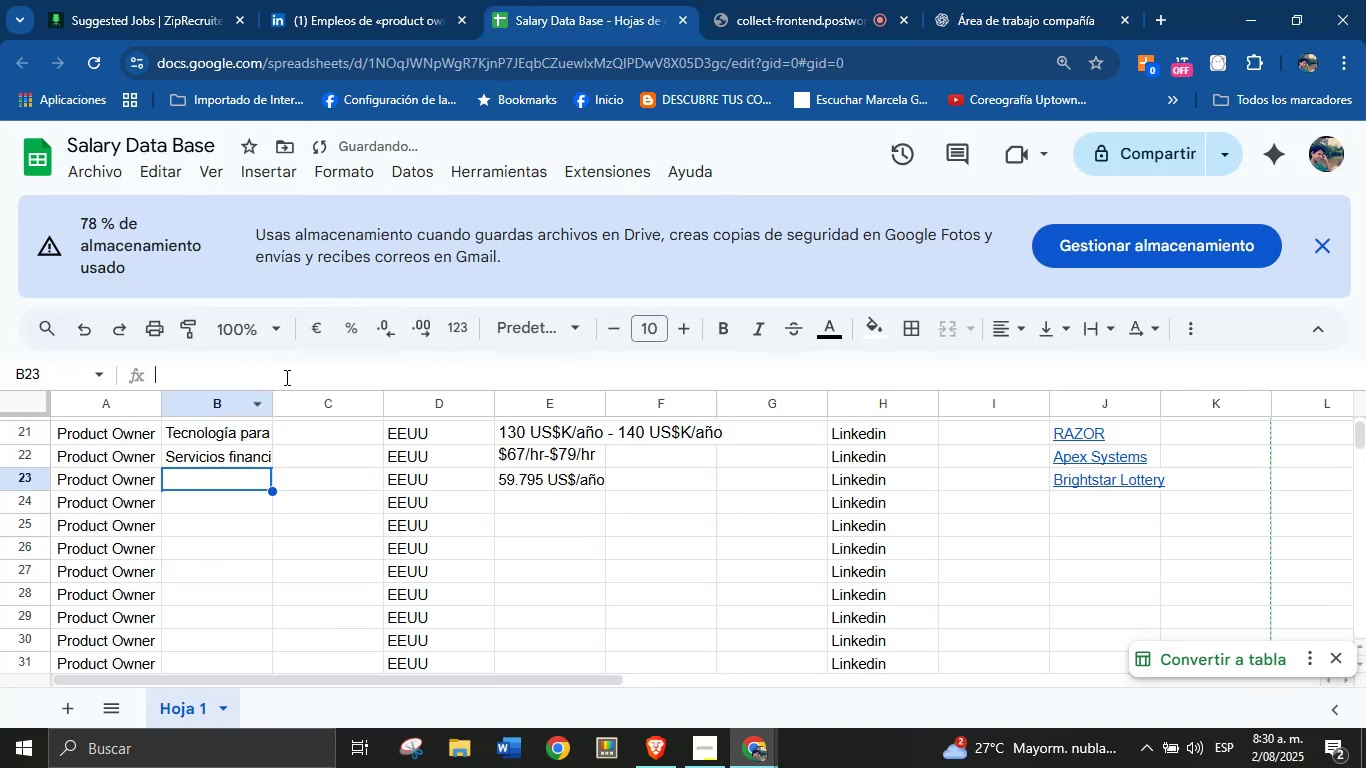 
key(Control+V)
 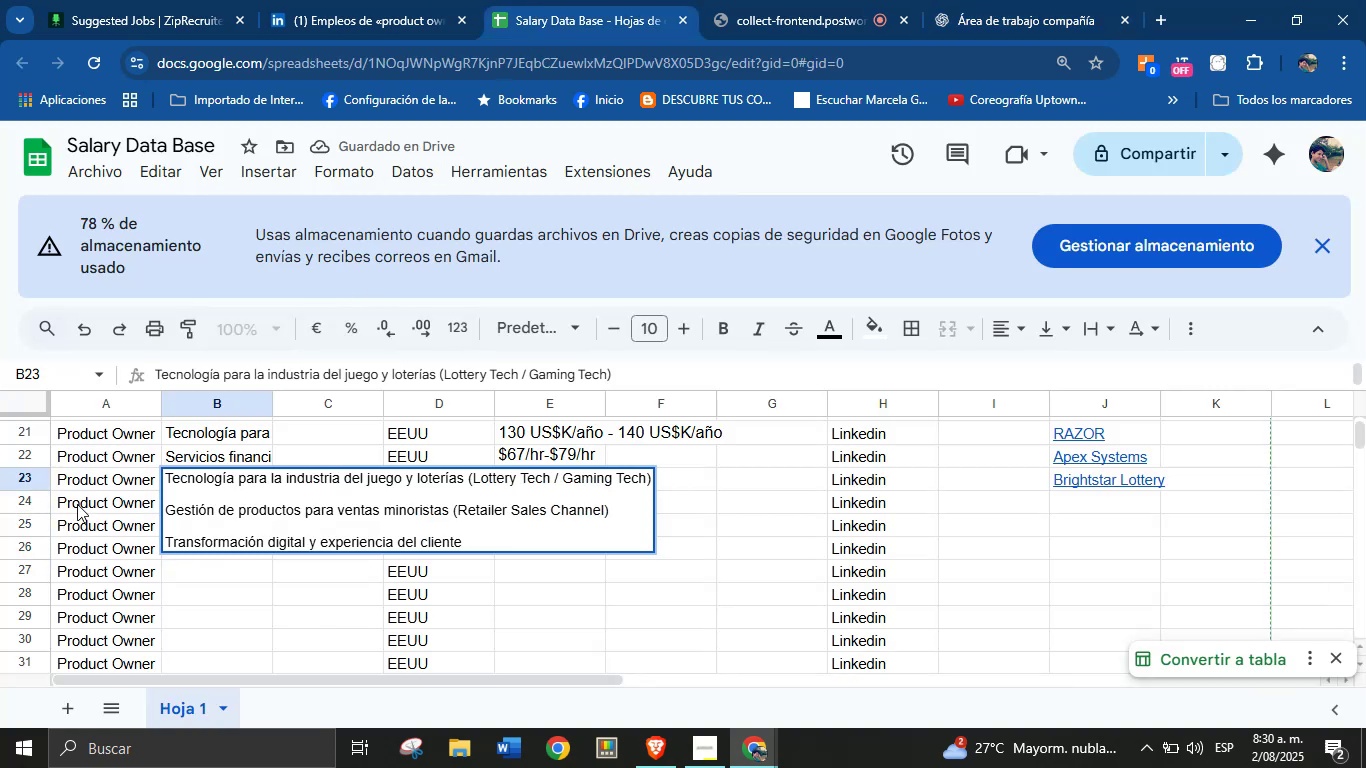 
key(Enter)
 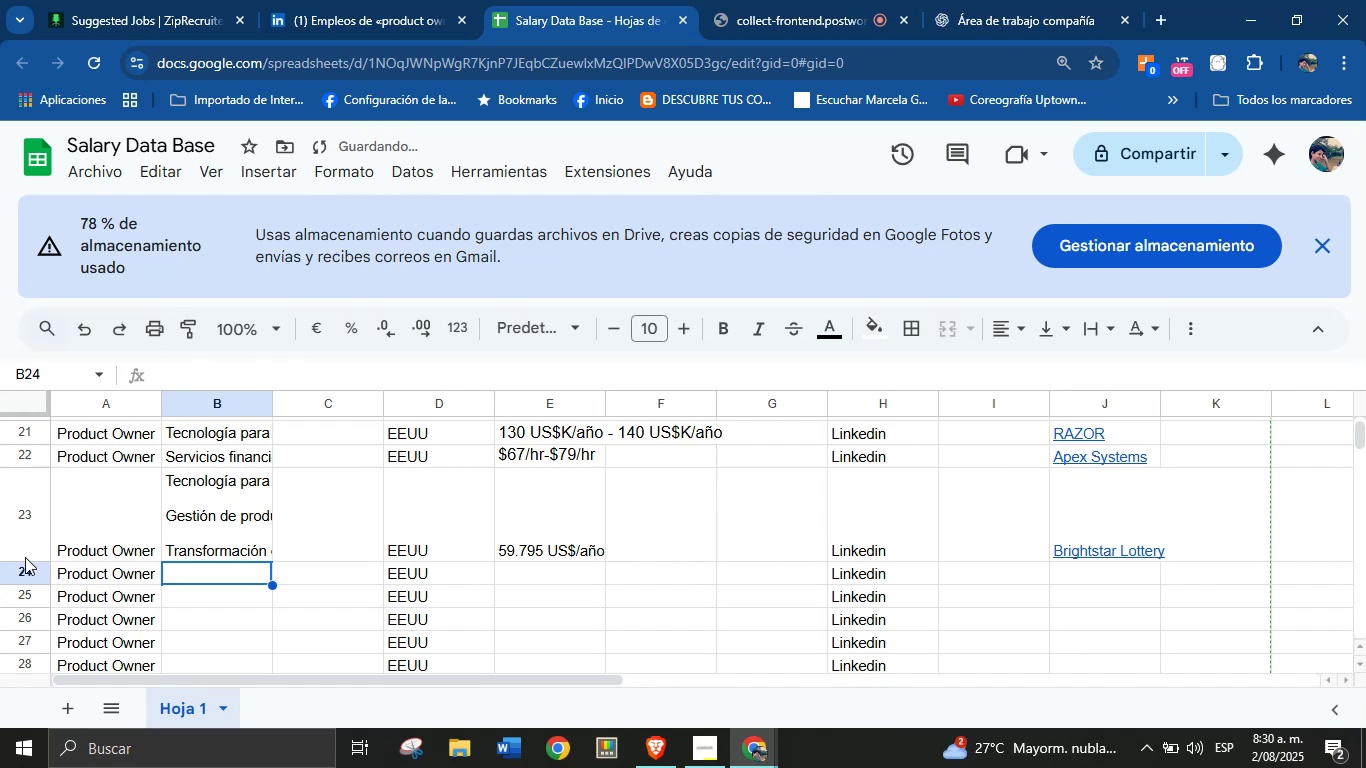 
left_click_drag(start_coordinate=[26, 563], to_coordinate=[47, 495])
 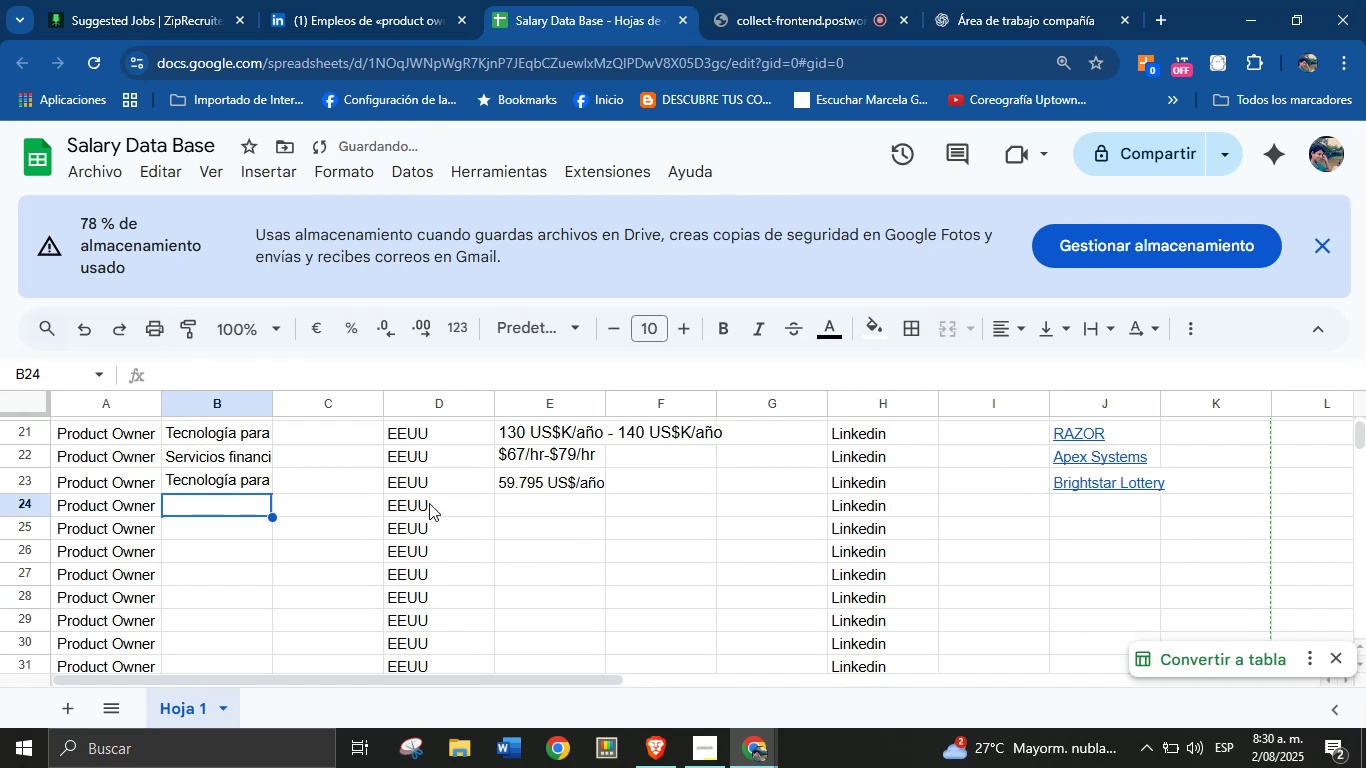 
left_click([360, 0])
 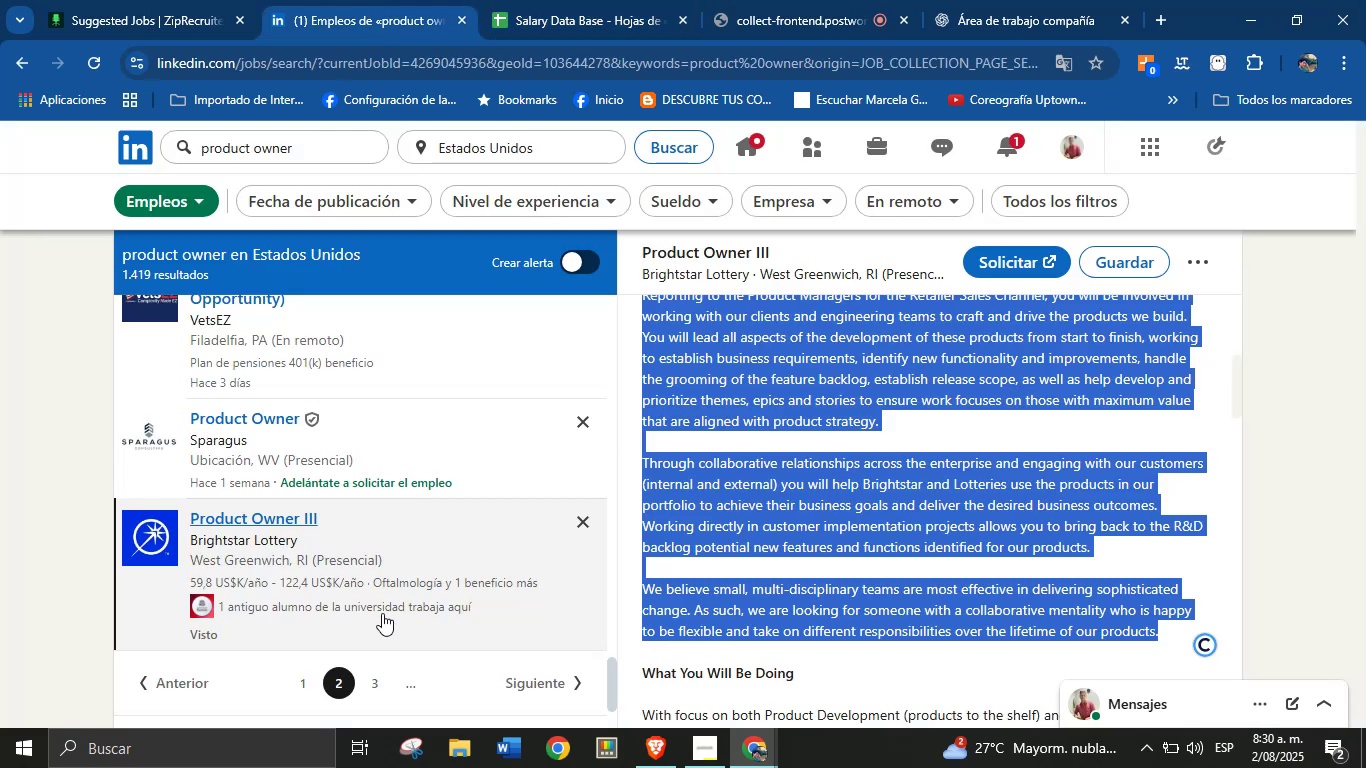 
left_click([375, 686])
 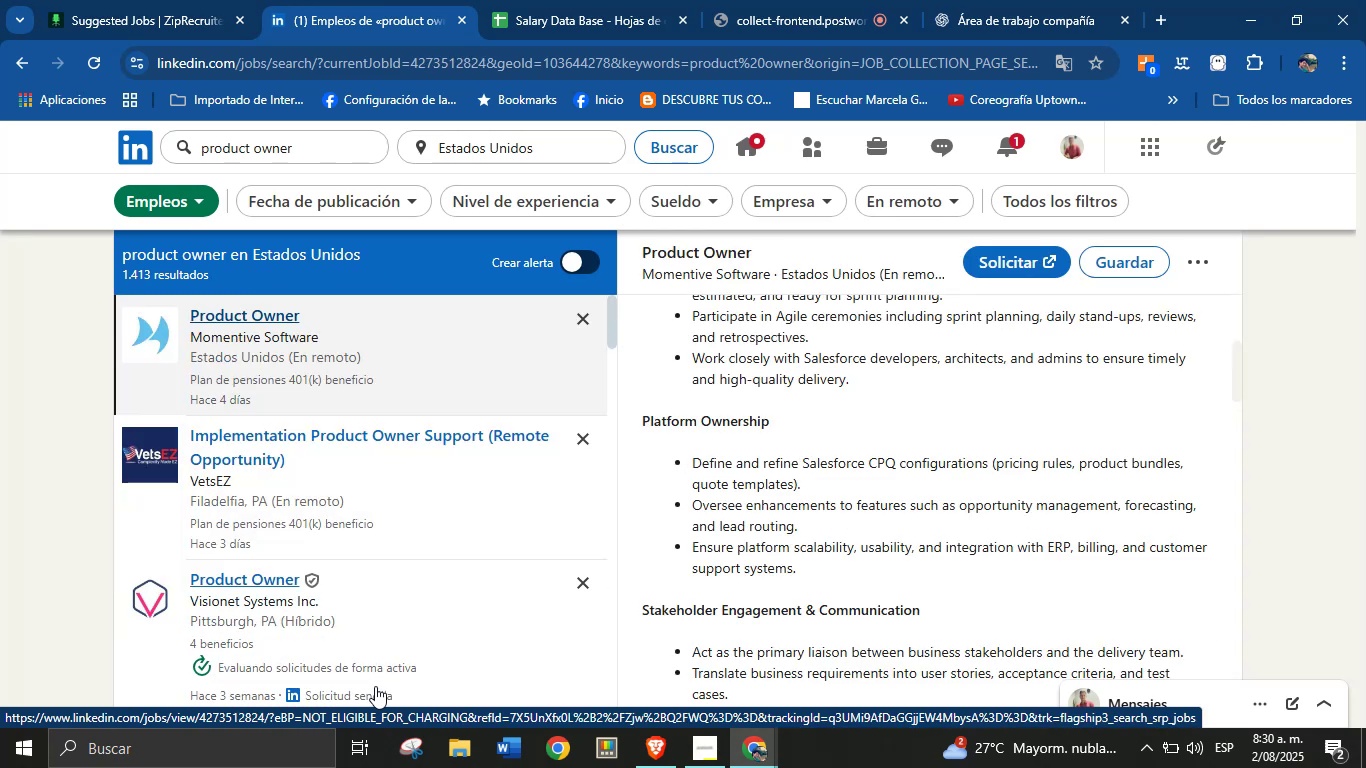 
wait(6.7)
 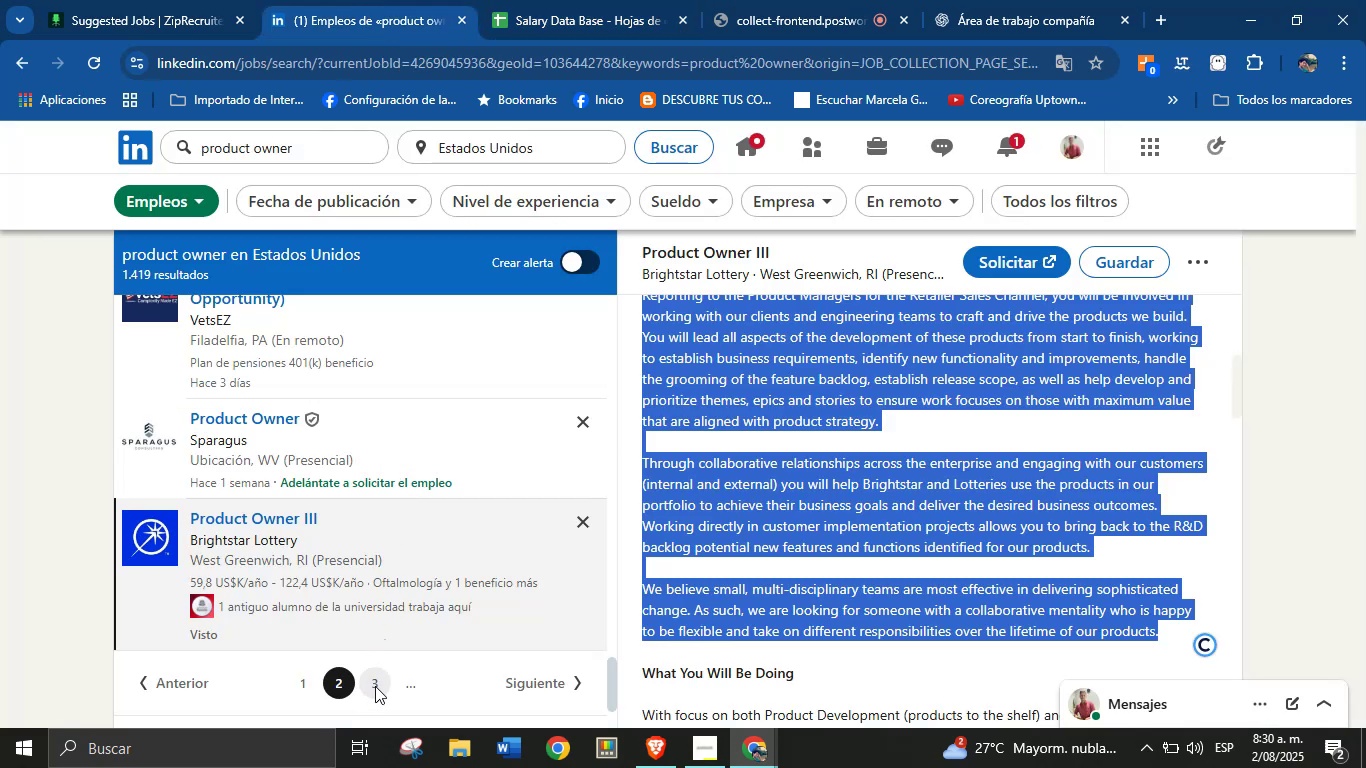 
scroll: coordinate [360, 401], scroll_direction: down, amount: 4.0
 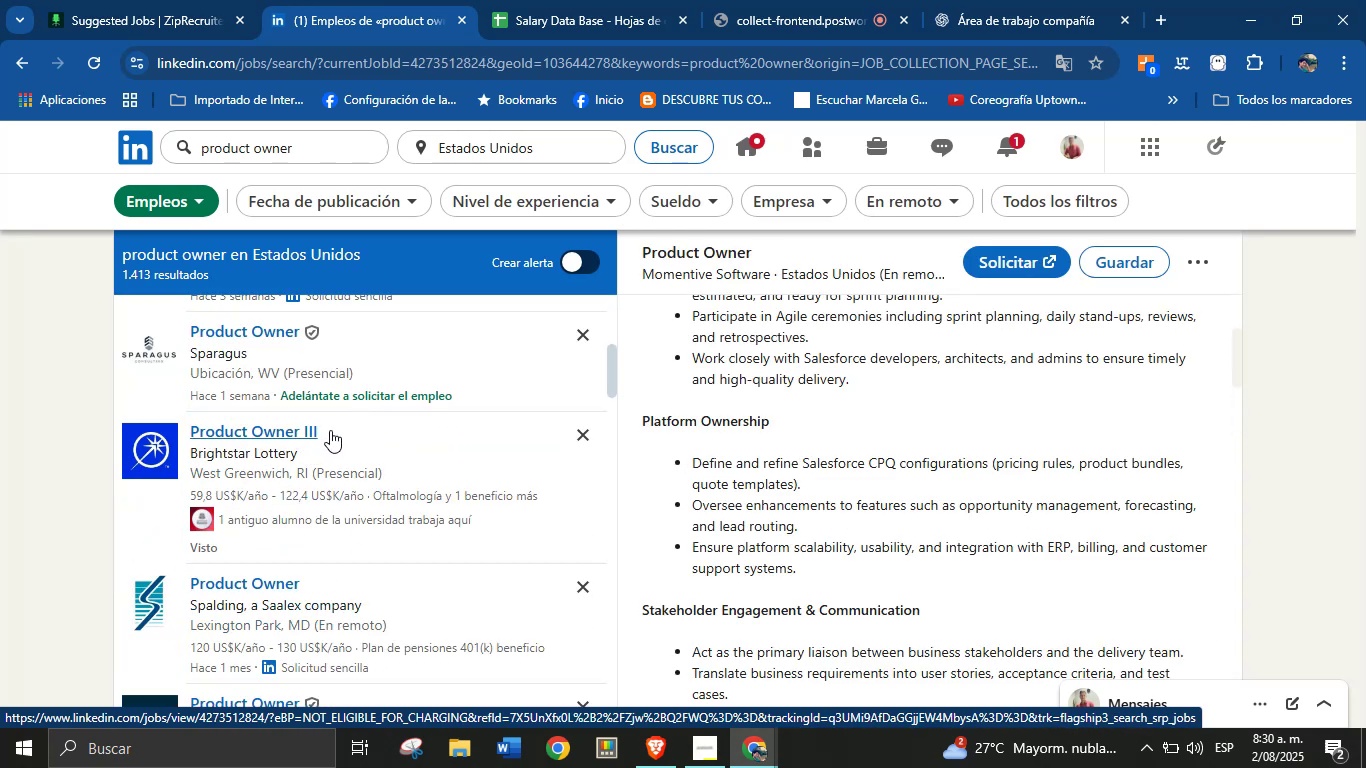 
left_click([330, 430])
 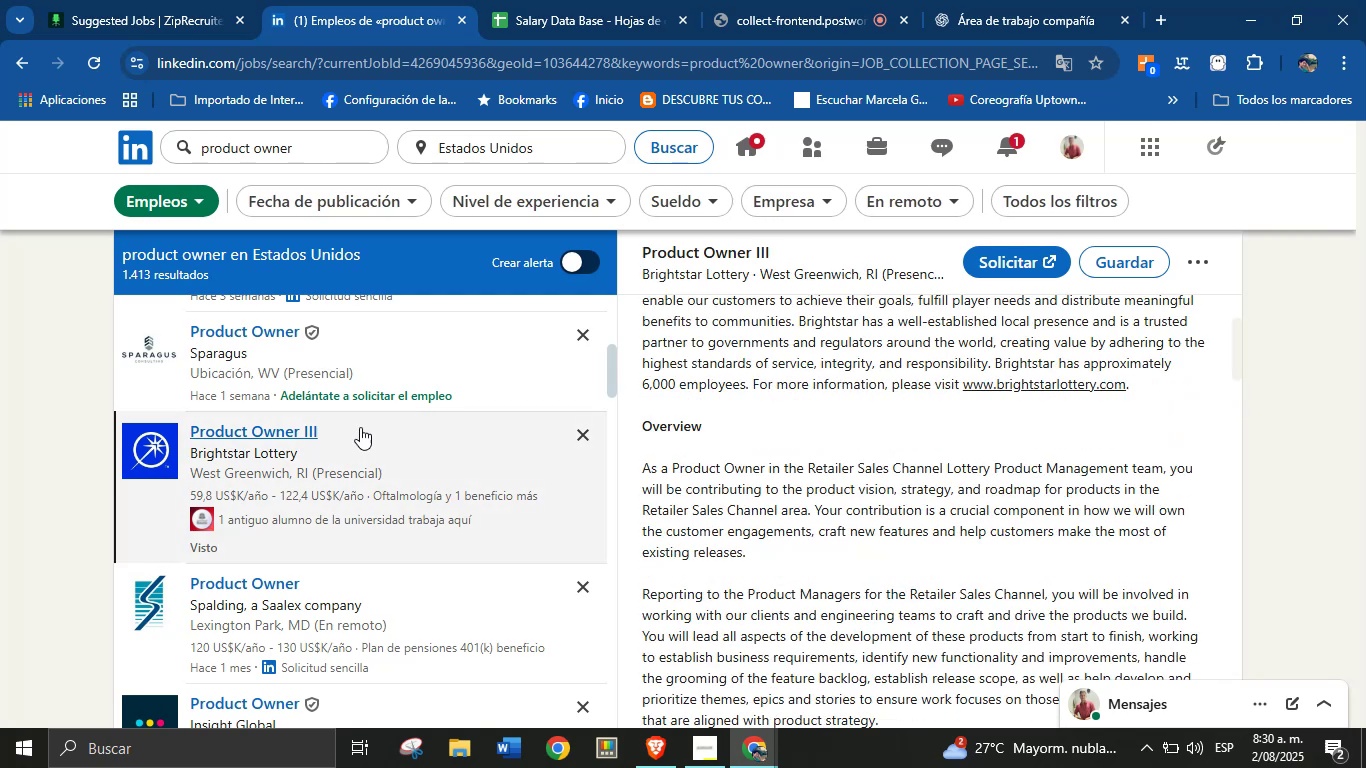 
scroll: coordinate [786, 405], scroll_direction: up, amount: 1.0
 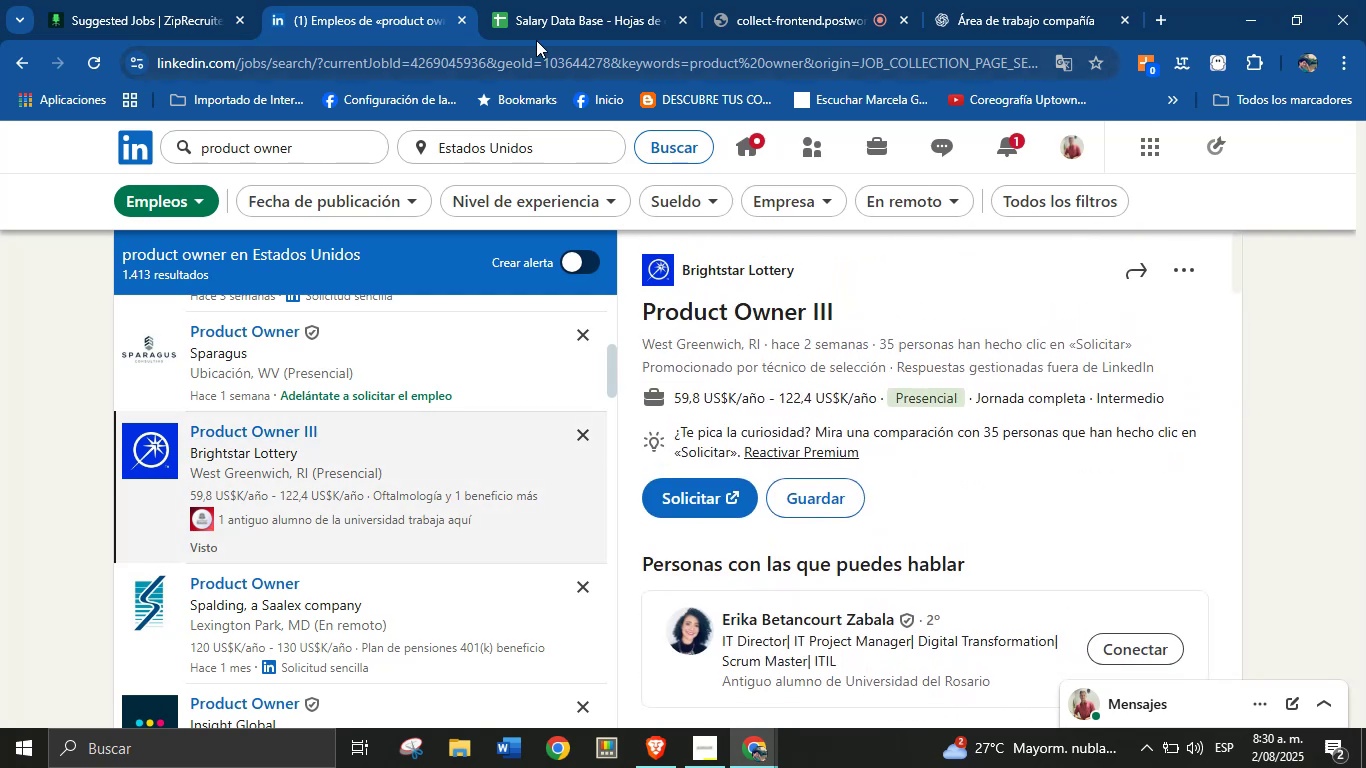 
left_click([500, 0])
 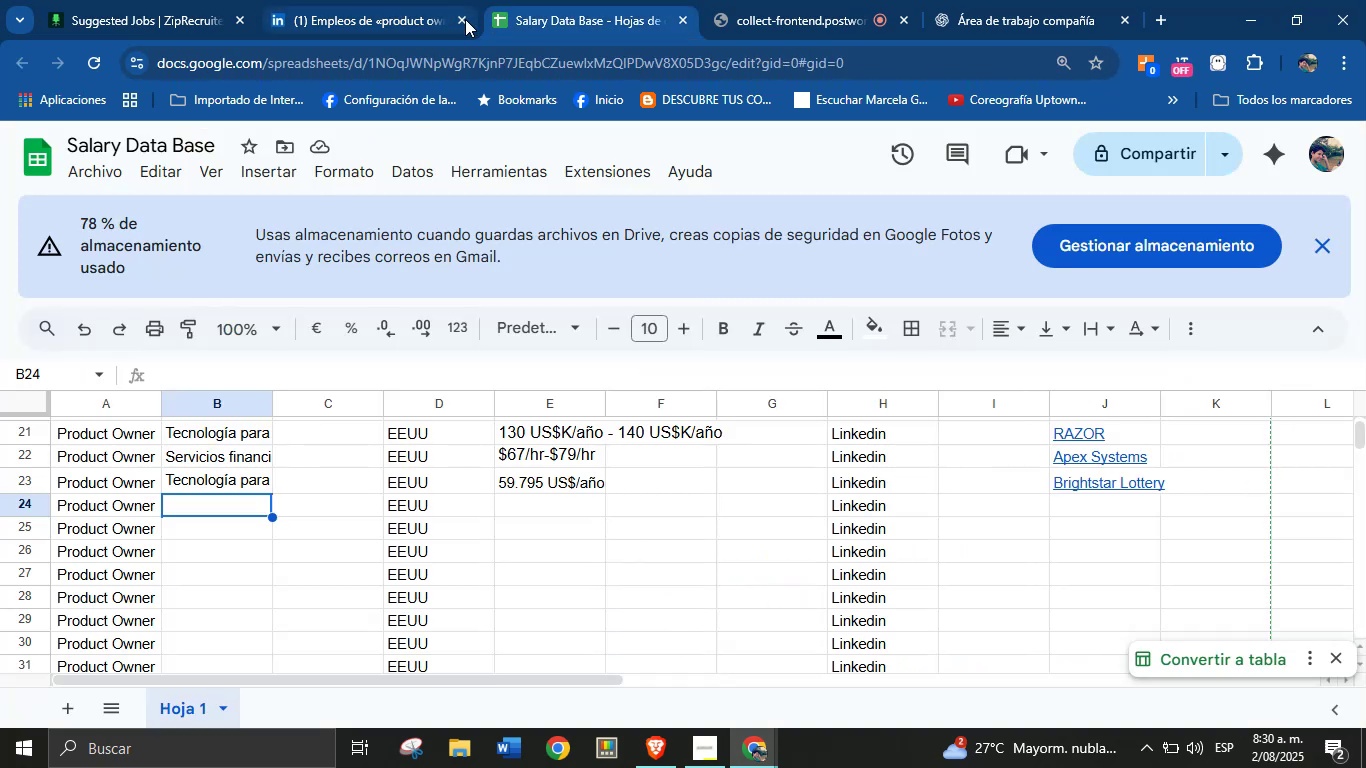 
left_click([362, 0])
 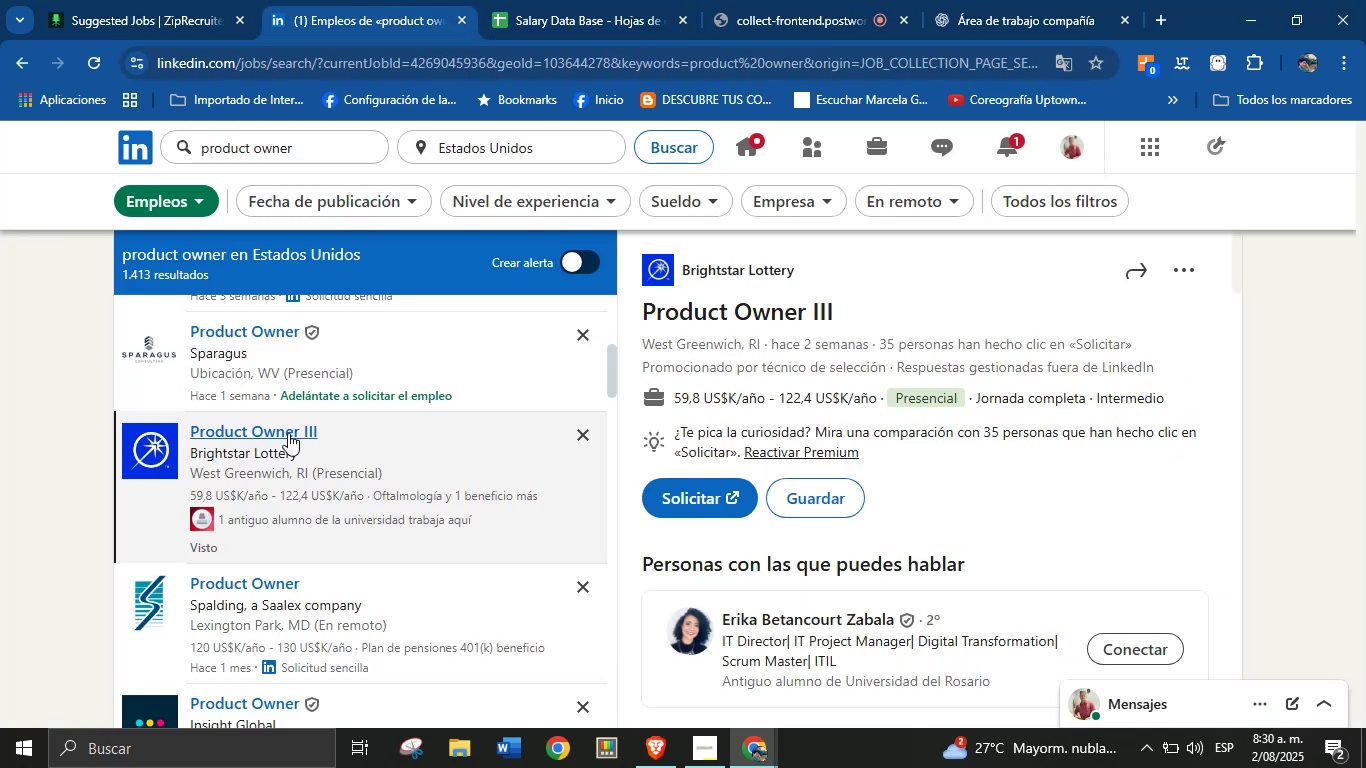 
scroll: coordinate [388, 507], scroll_direction: down, amount: 1.0
 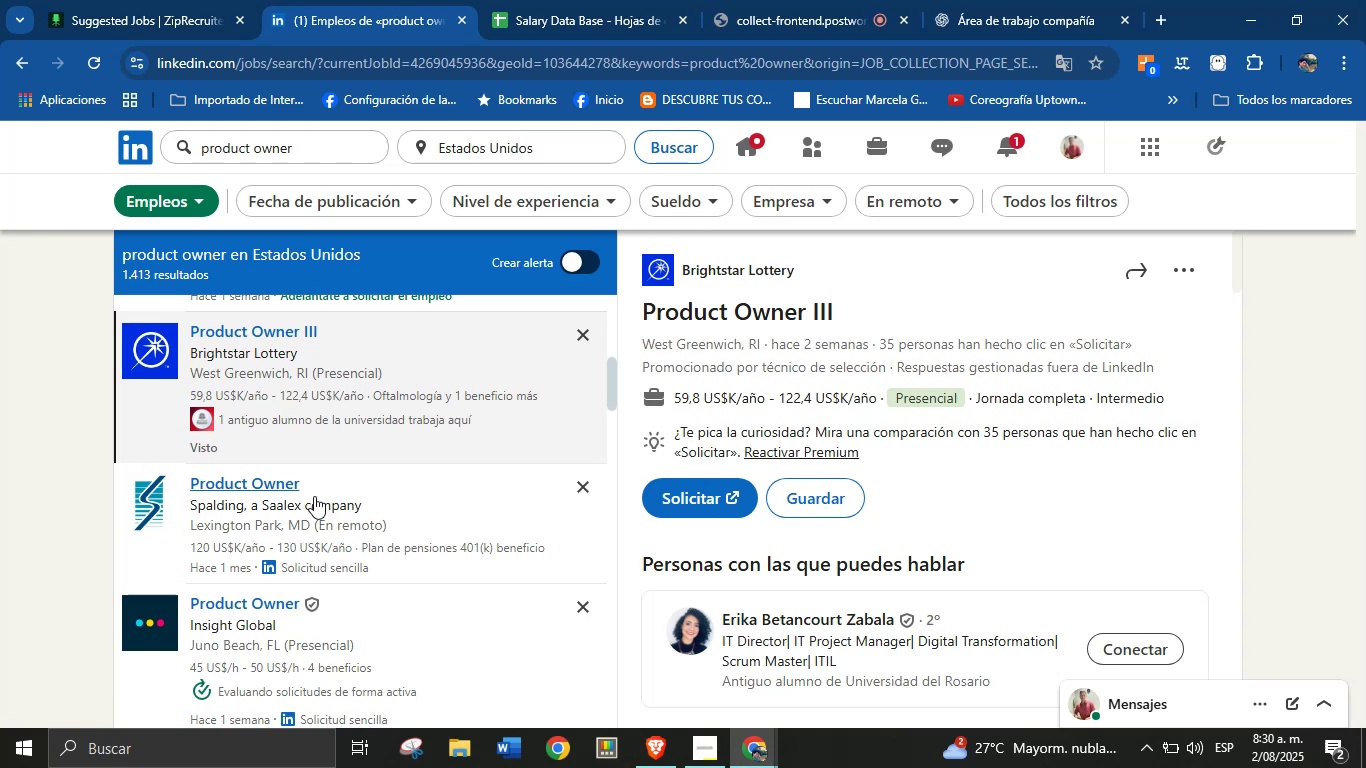 
left_click([325, 493])
 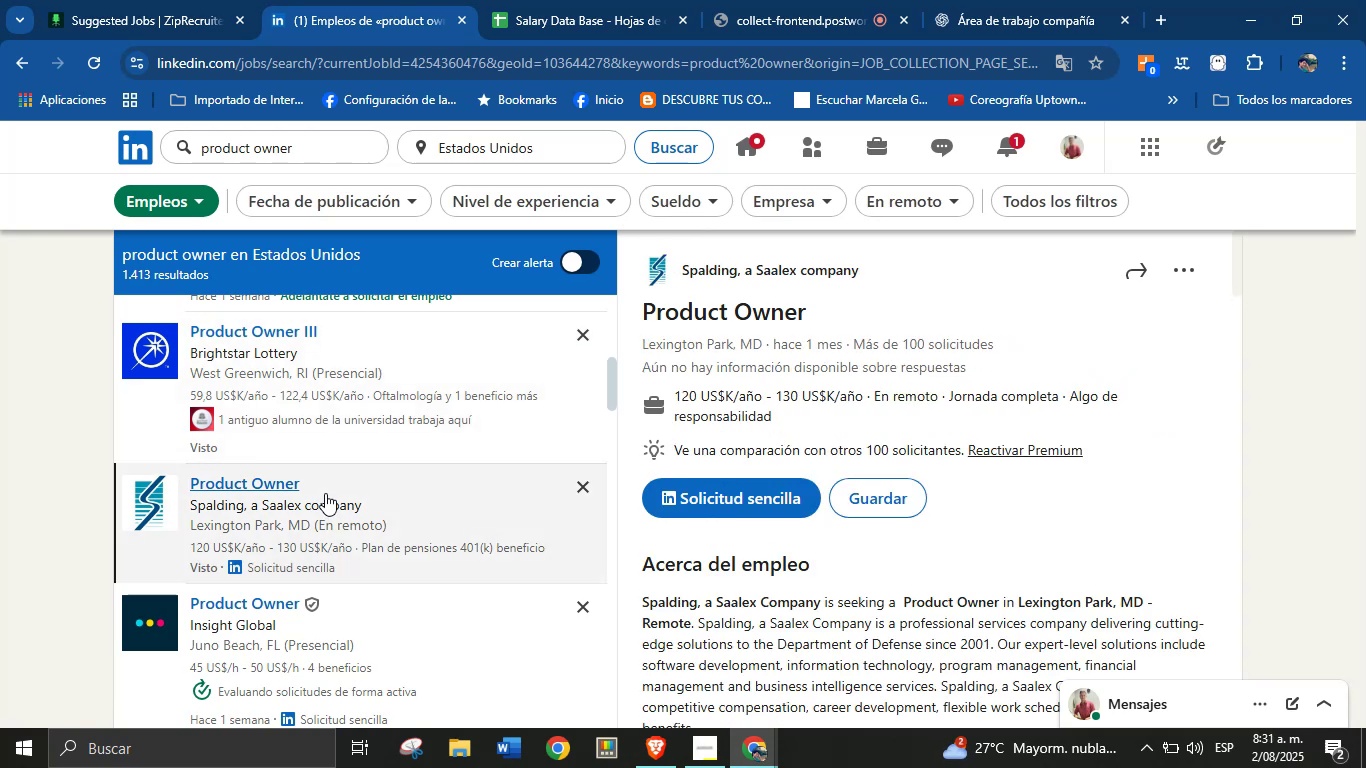 
wait(10.17)
 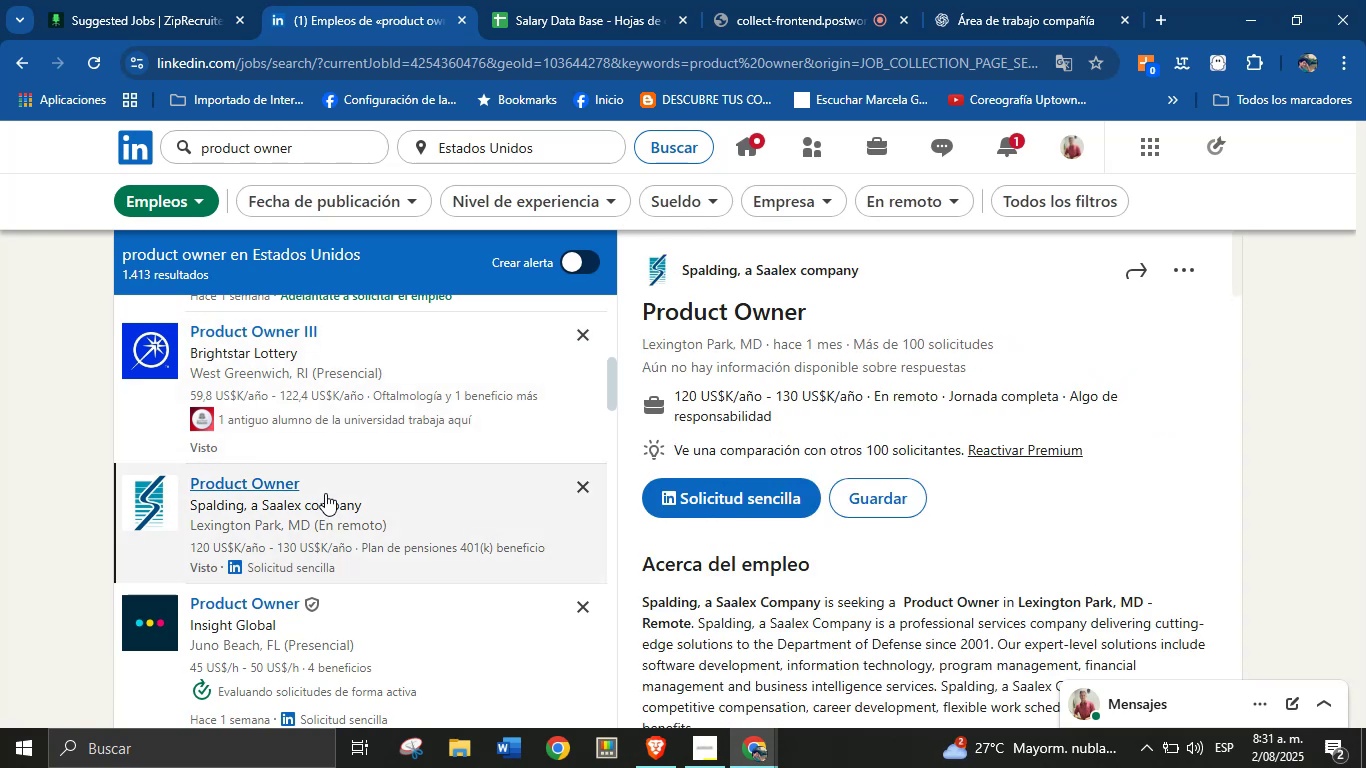 
scroll: coordinate [982, 476], scroll_direction: down, amount: 2.0
 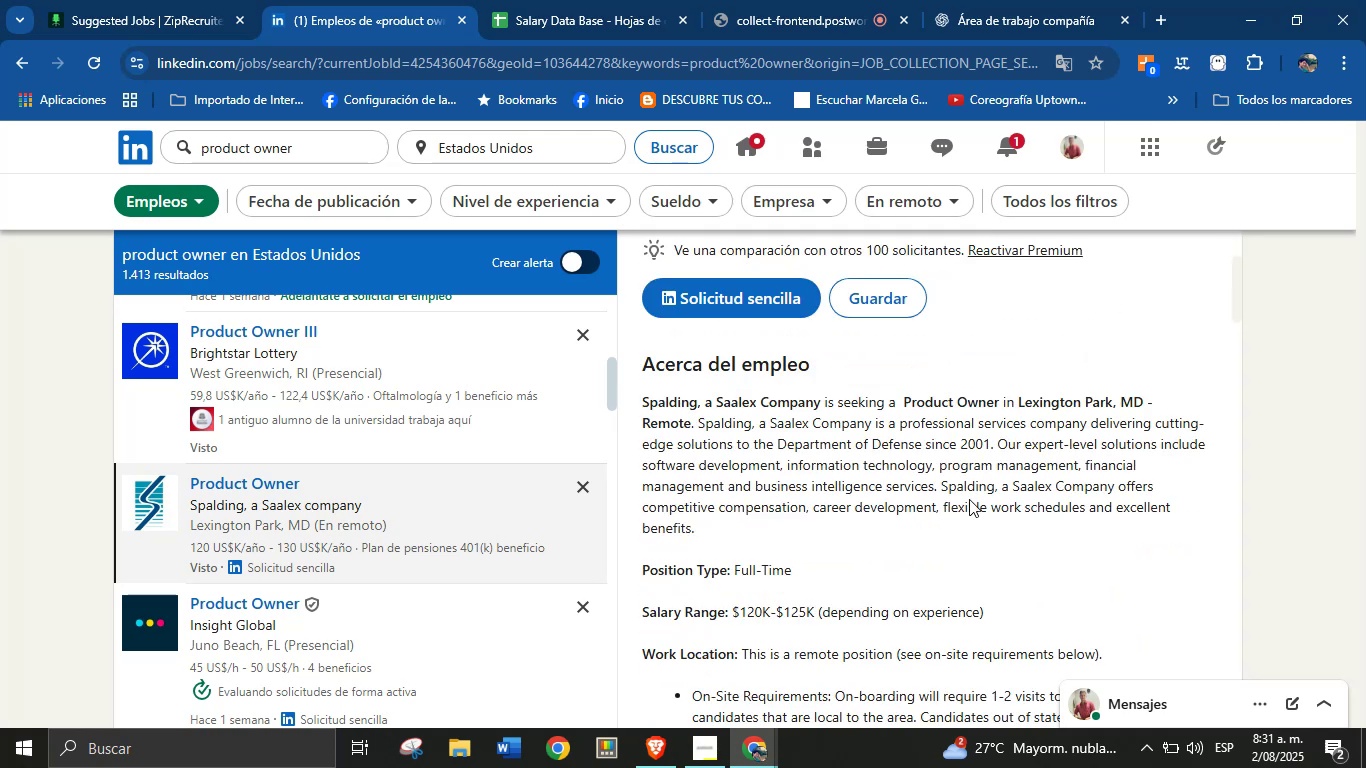 
scroll: coordinate [942, 532], scroll_direction: up, amount: 5.0
 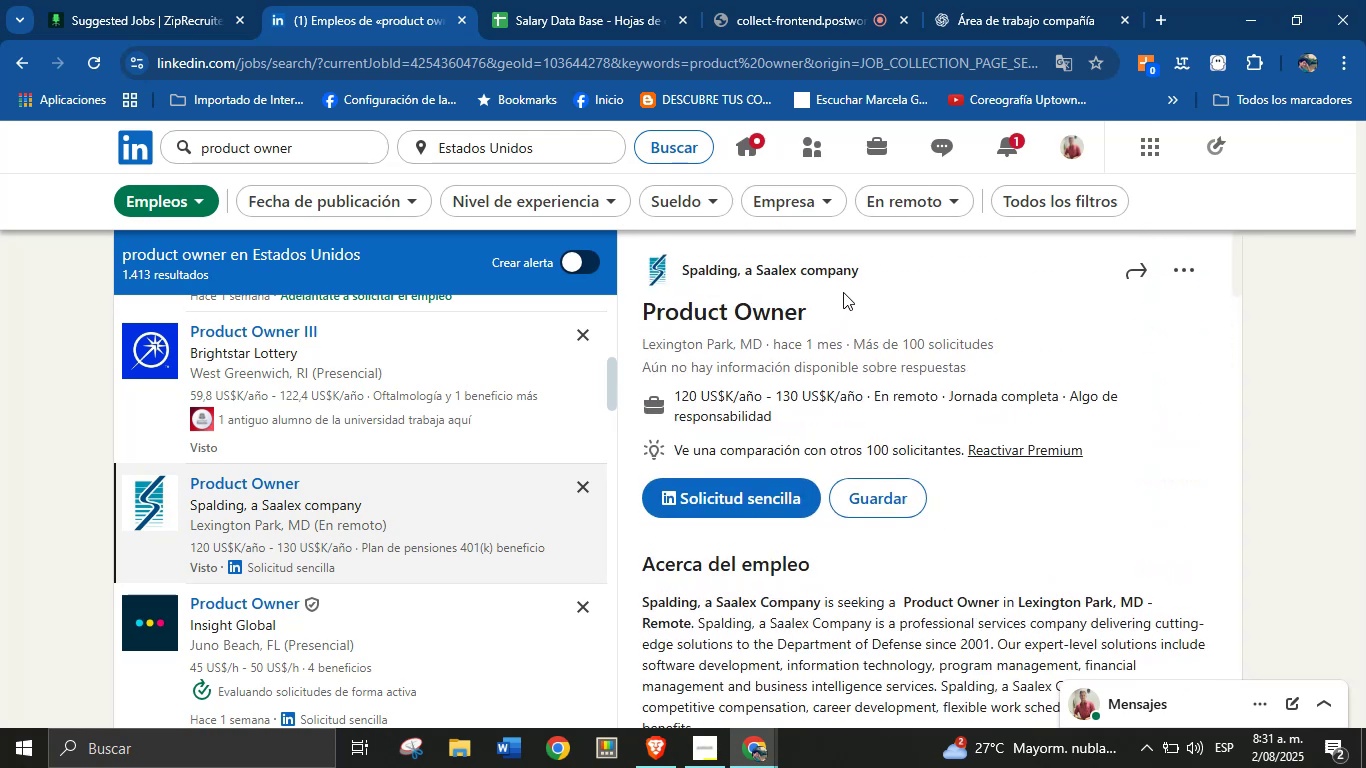 
left_click_drag(start_coordinate=[867, 271], to_coordinate=[685, 271])
 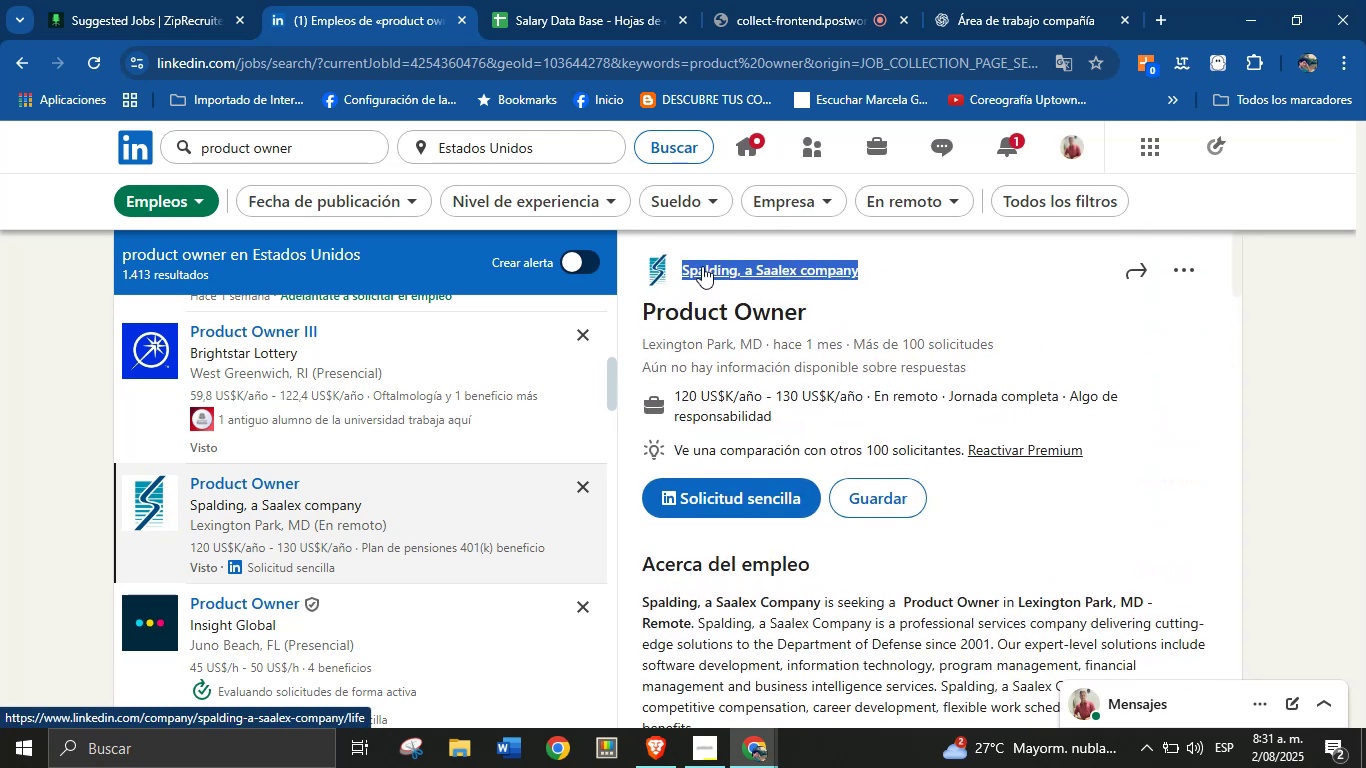 
key(Control+C)
 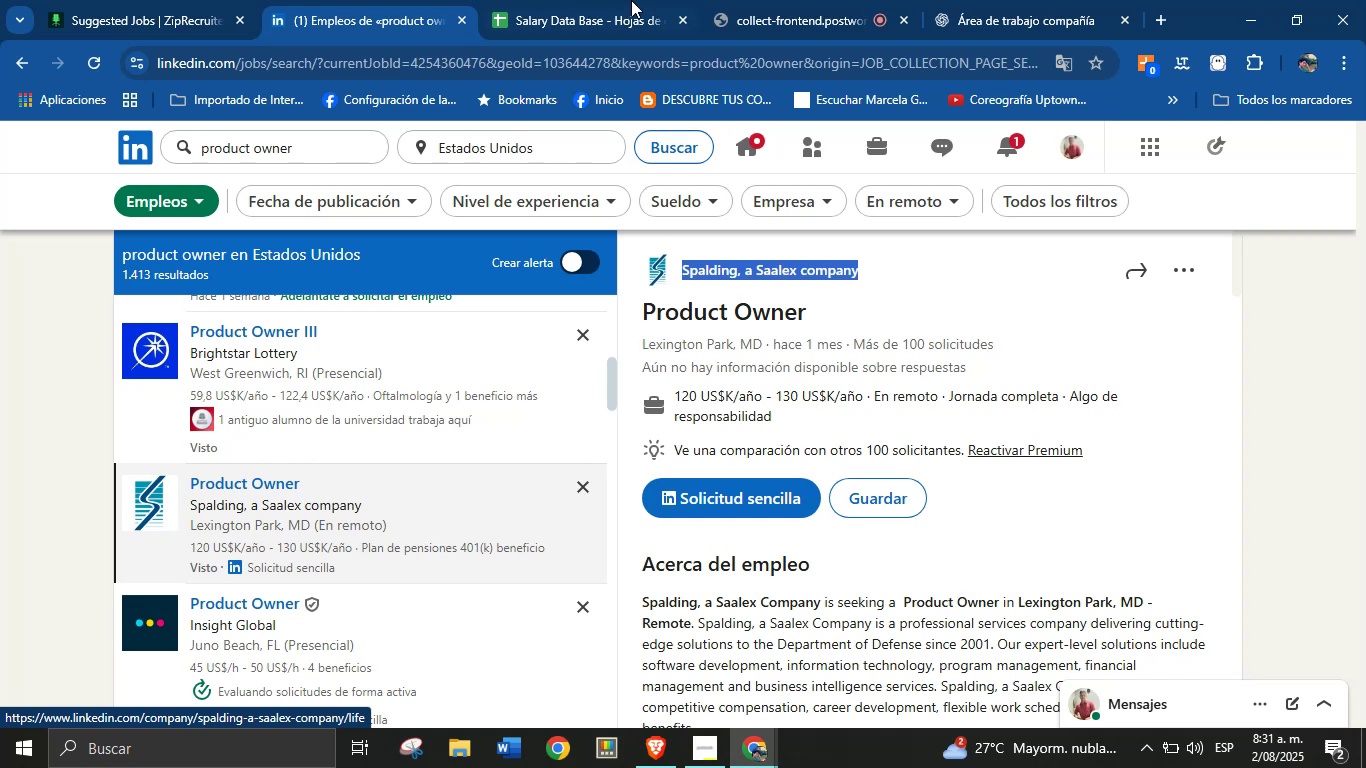 
left_click([612, 0])
 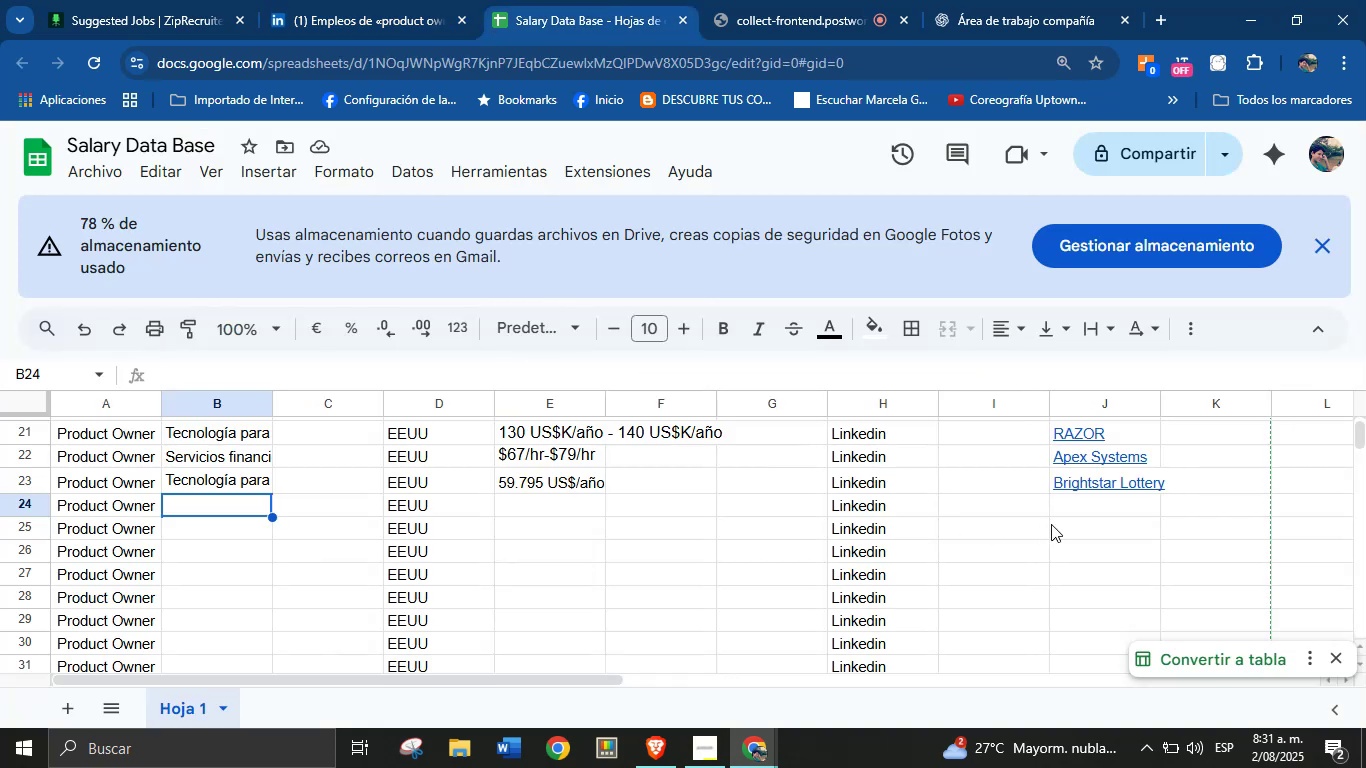 
left_click([1076, 517])
 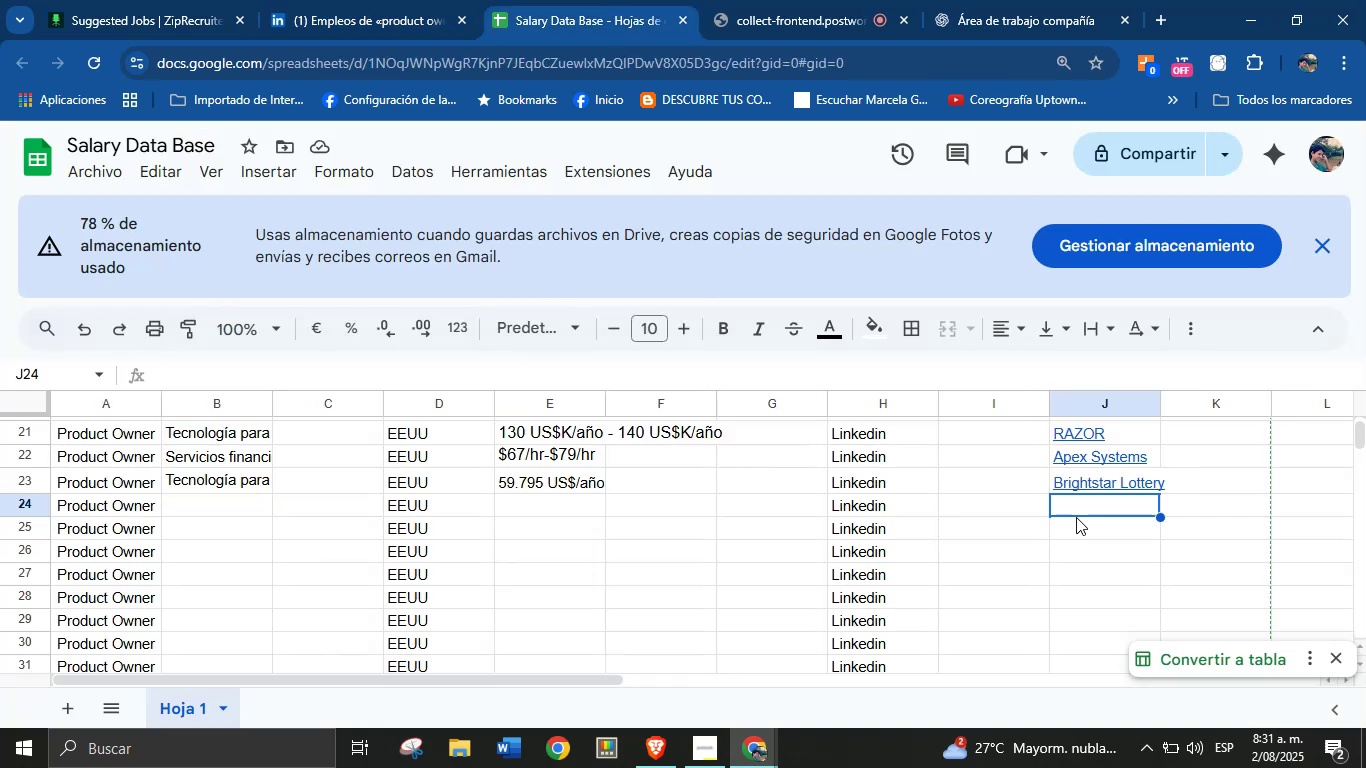 
key(Control+V)
 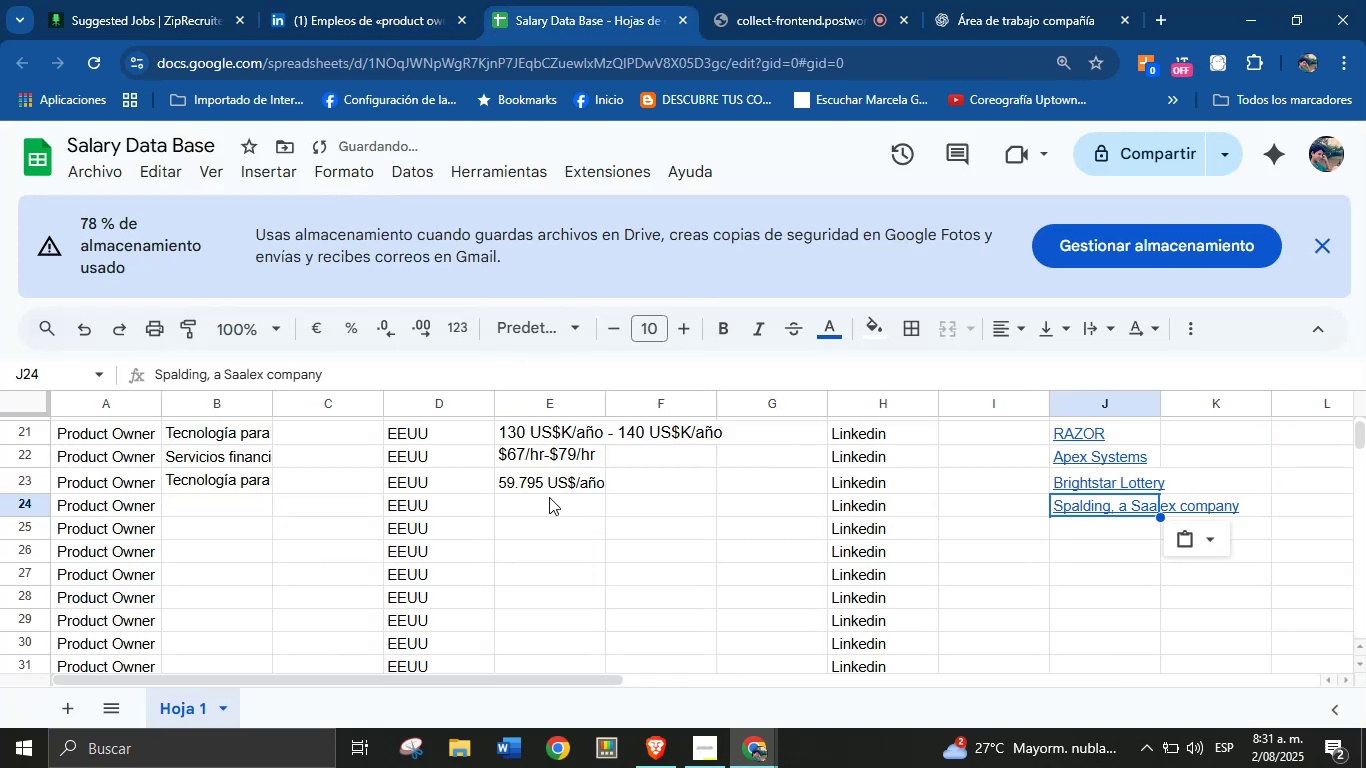 
left_click([549, 513])
 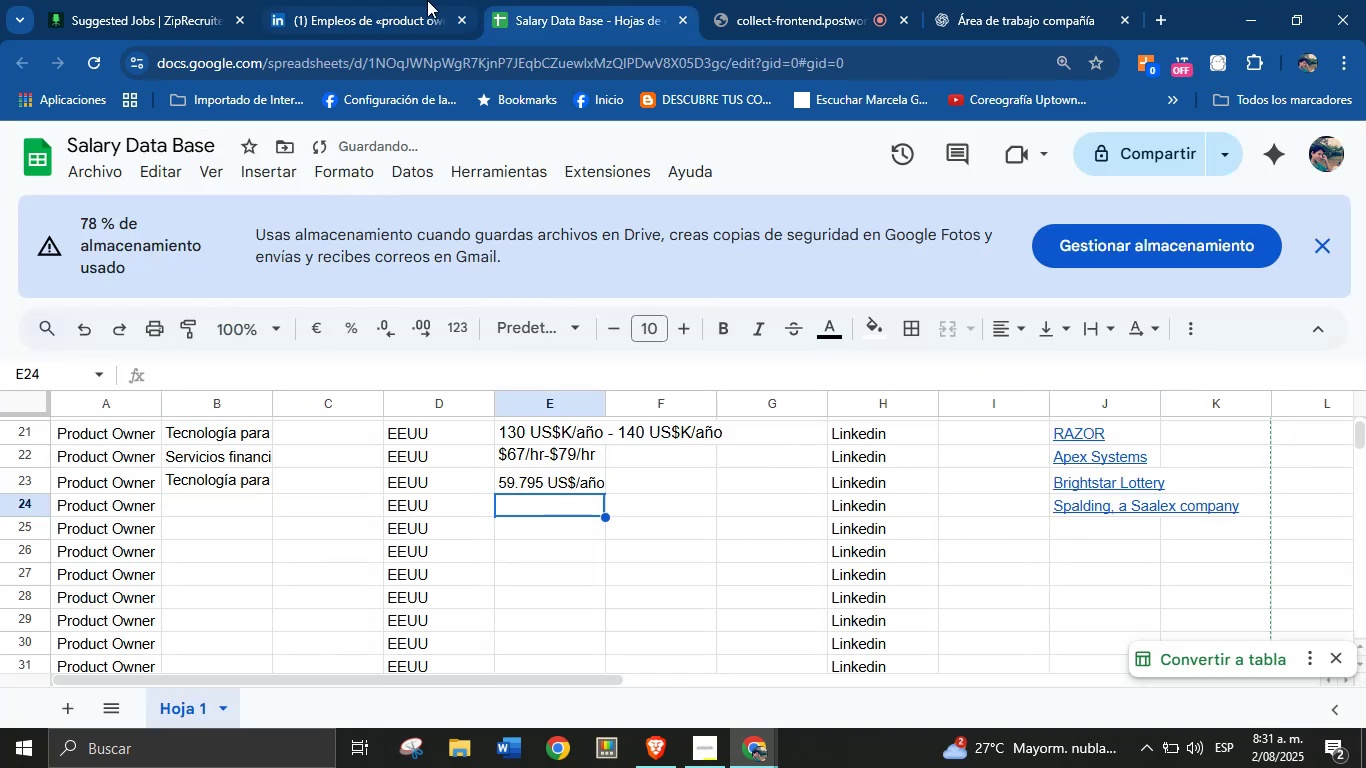 
left_click([404, 0])
 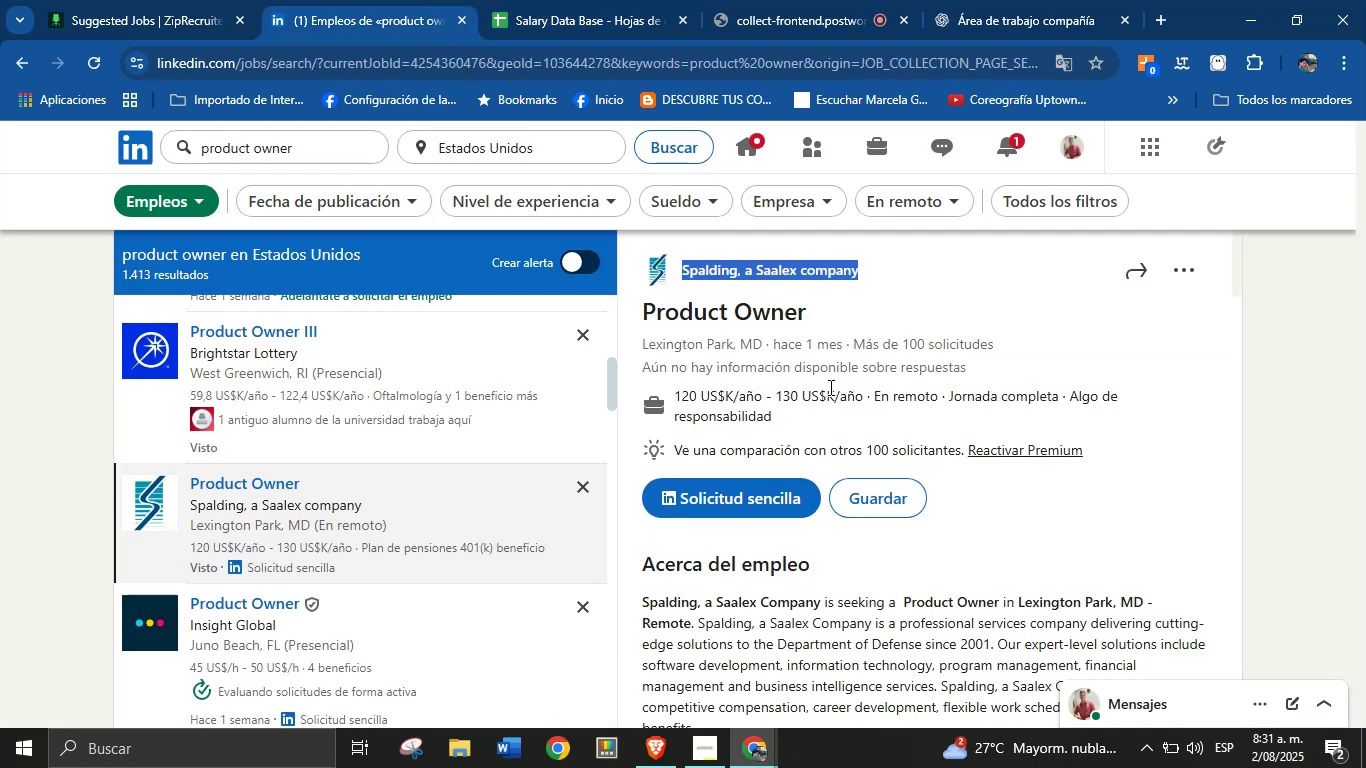 
left_click([844, 397])
 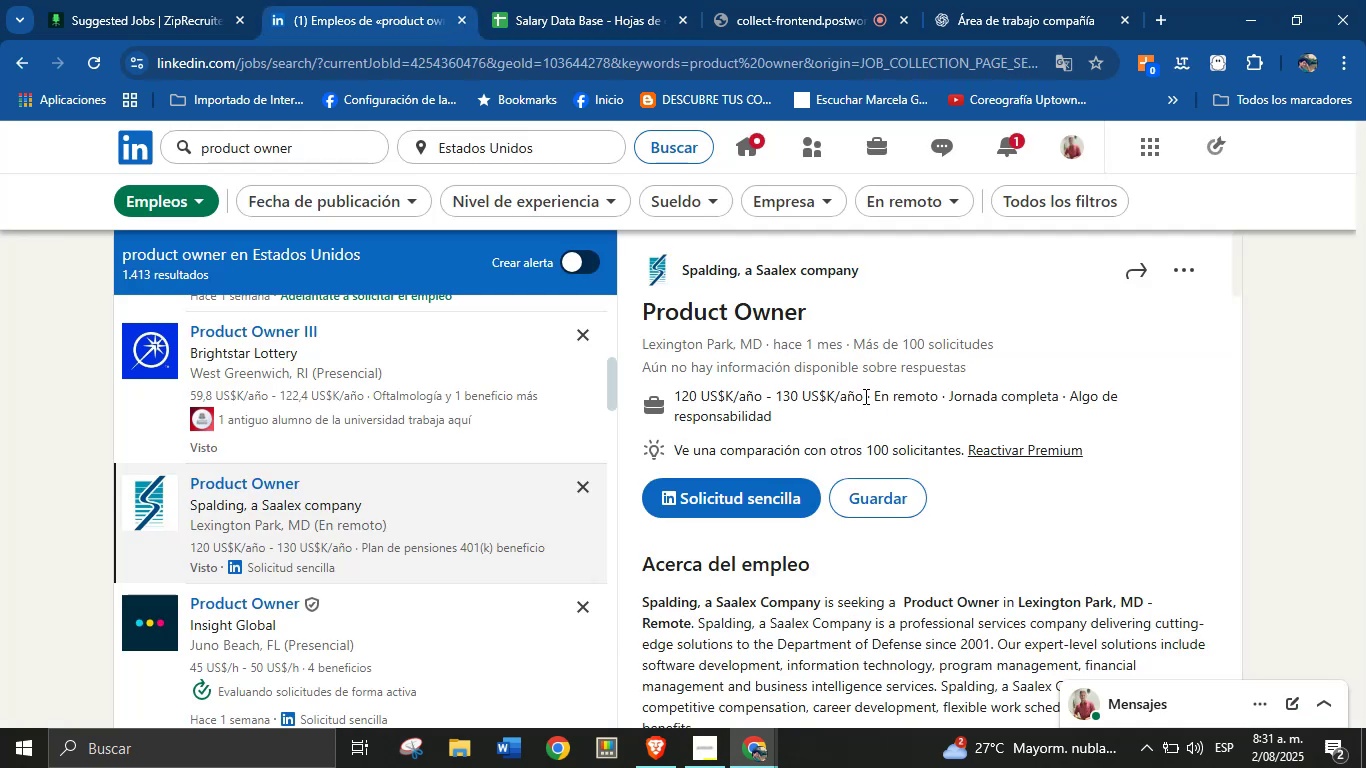 
left_click_drag(start_coordinate=[863, 396], to_coordinate=[676, 394])
 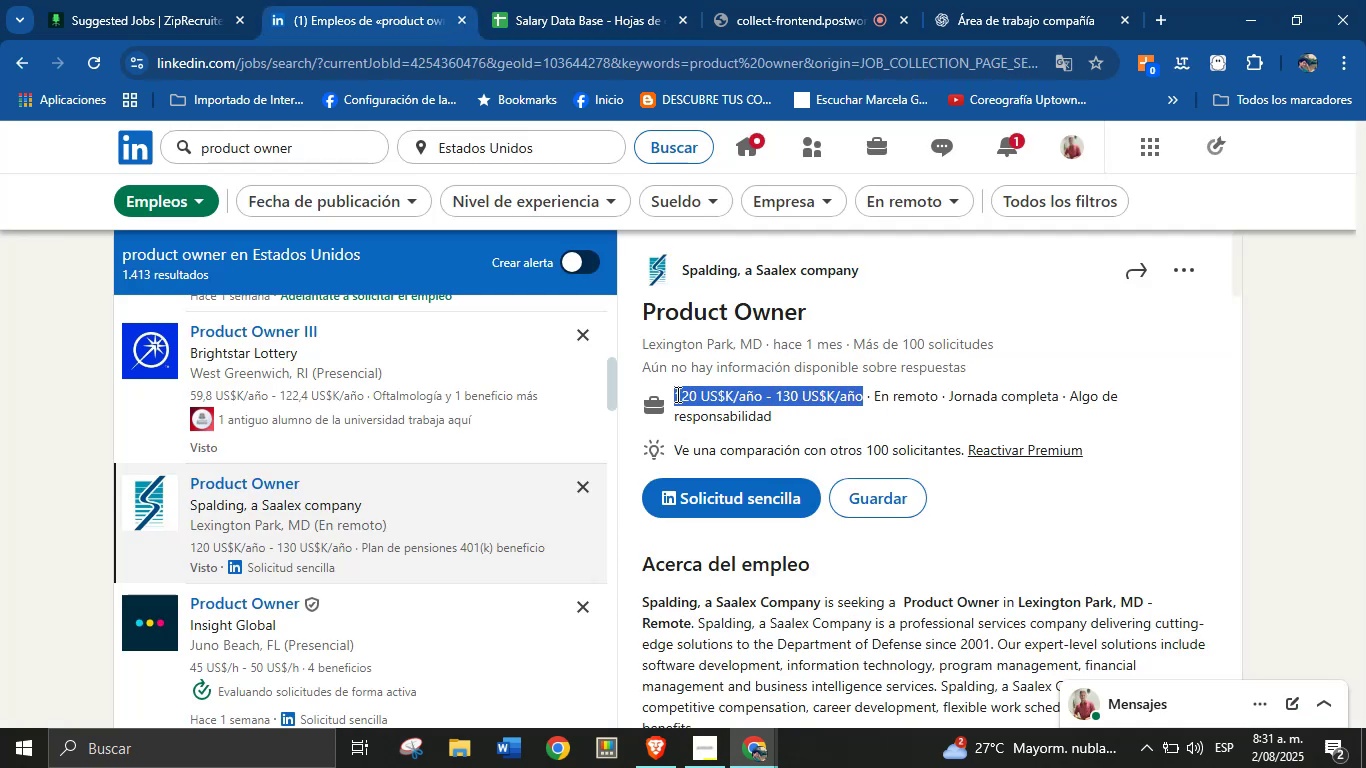 
key(Control+C)
 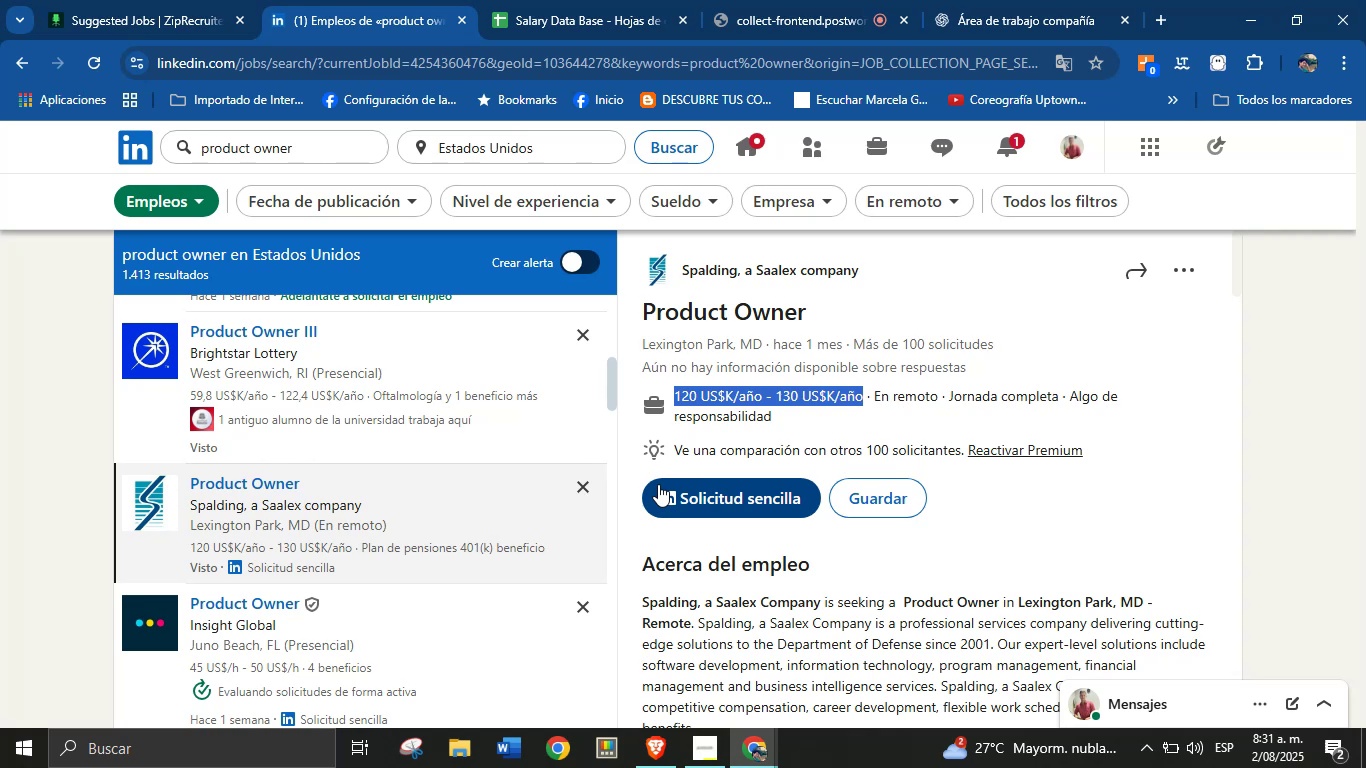 
left_click([604, 0])
 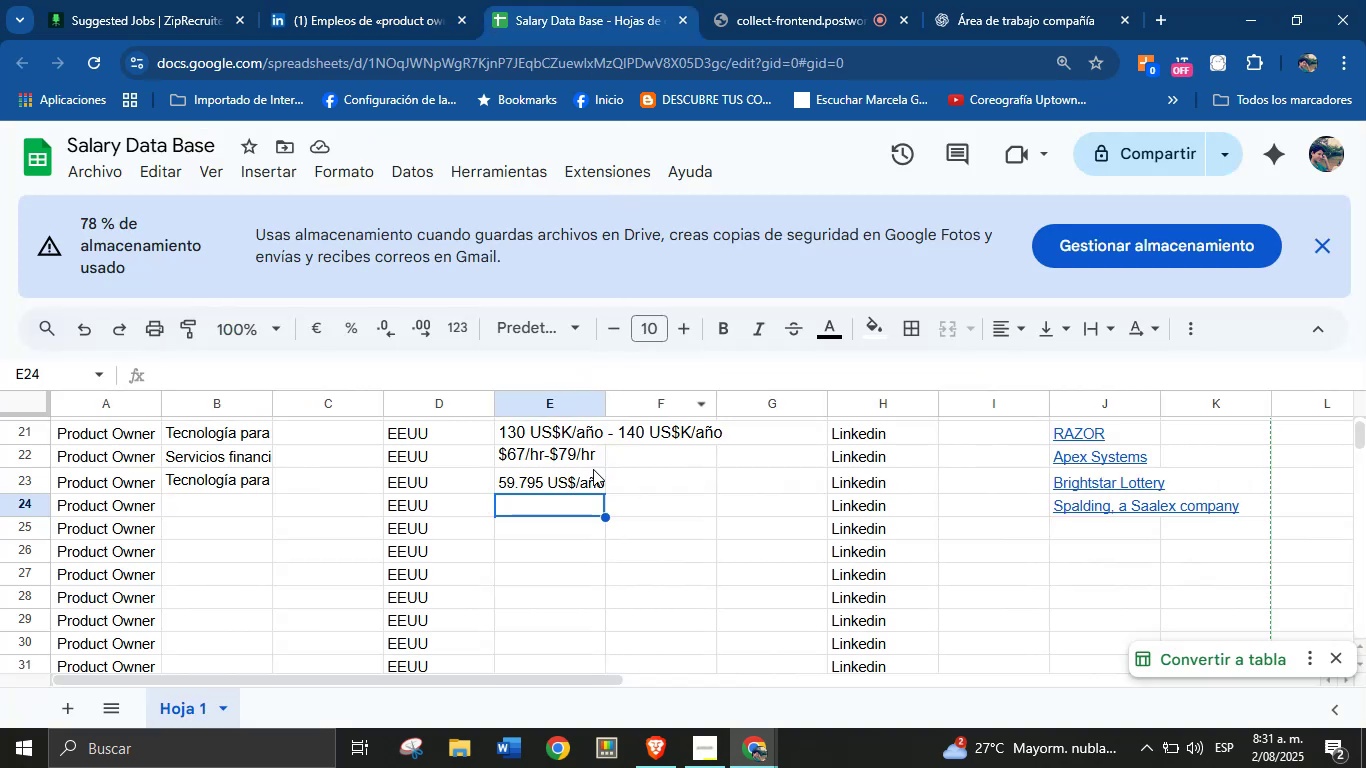 
key(Control+V)
 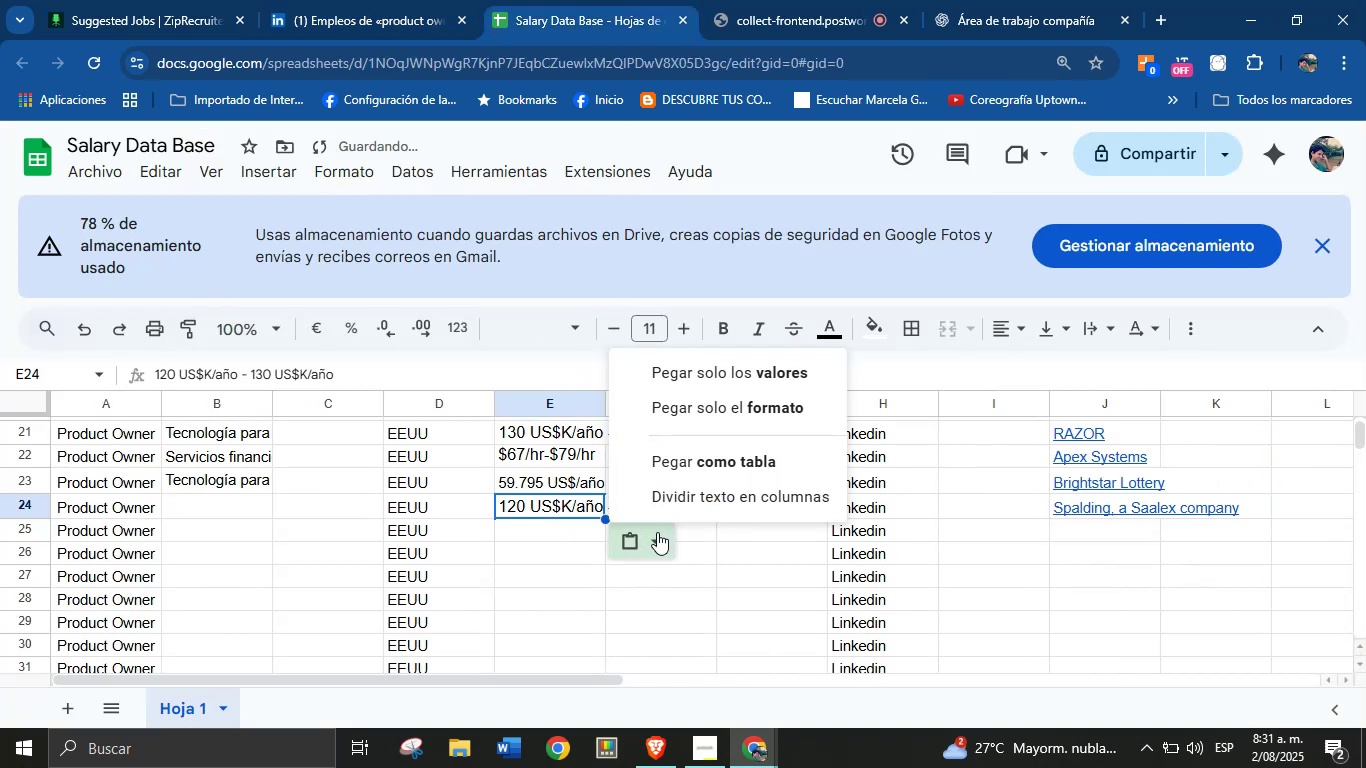 
left_click([755, 369])
 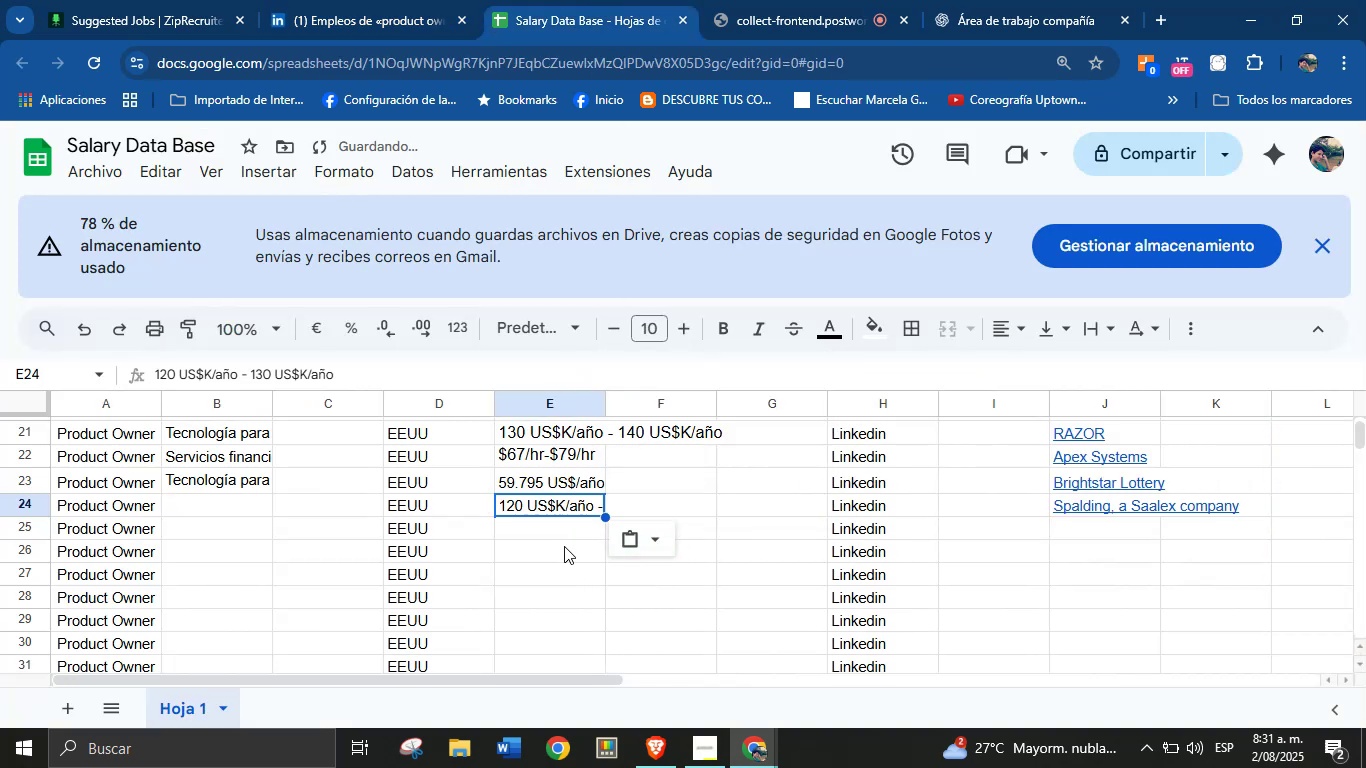 
left_click([566, 529])
 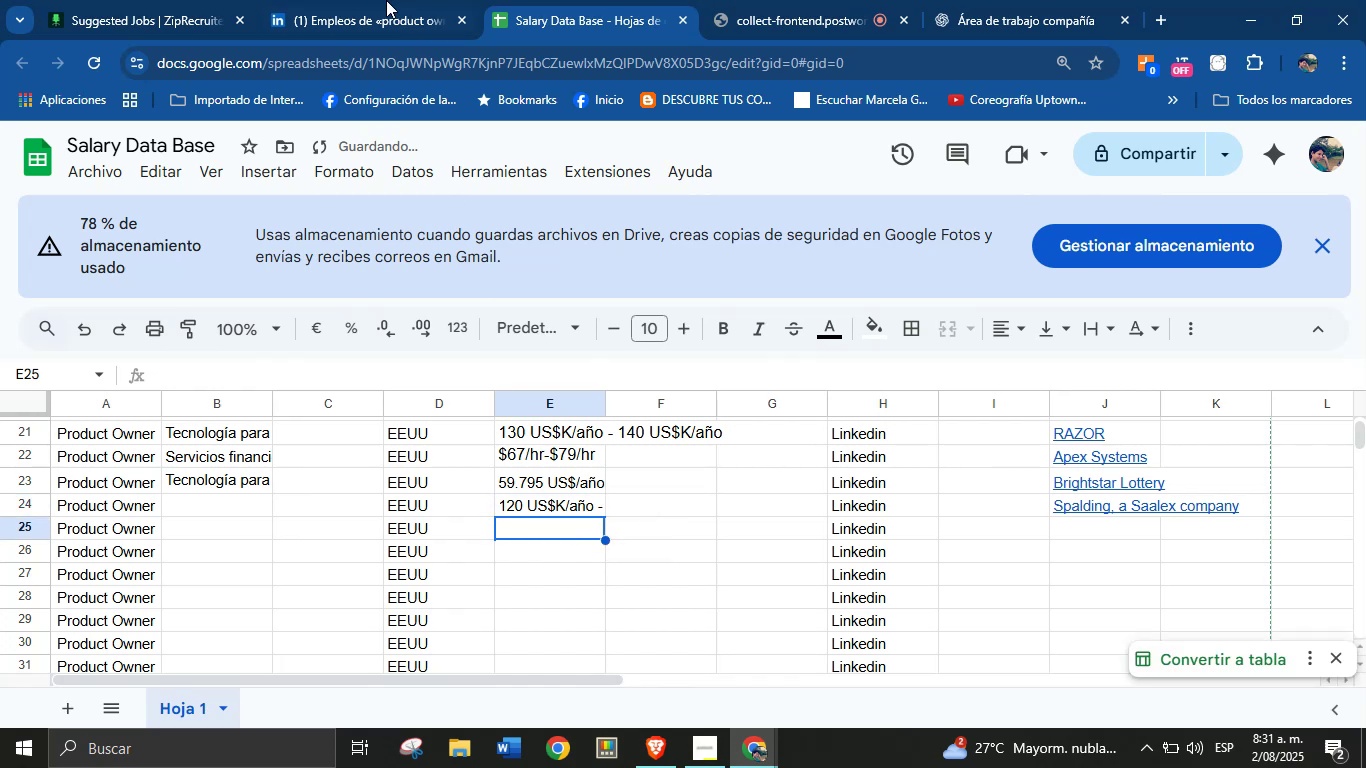 
left_click([370, 0])
 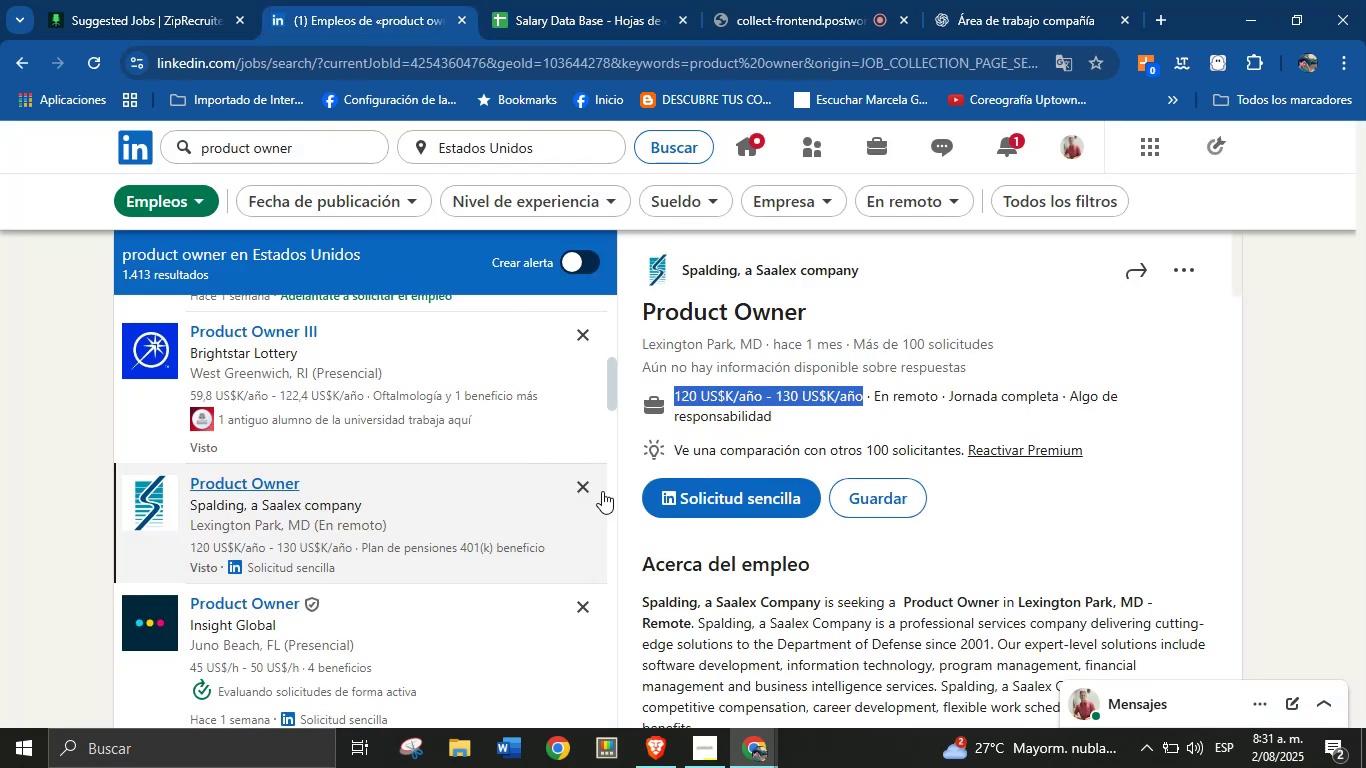 
scroll: coordinate [796, 502], scroll_direction: down, amount: 1.0
 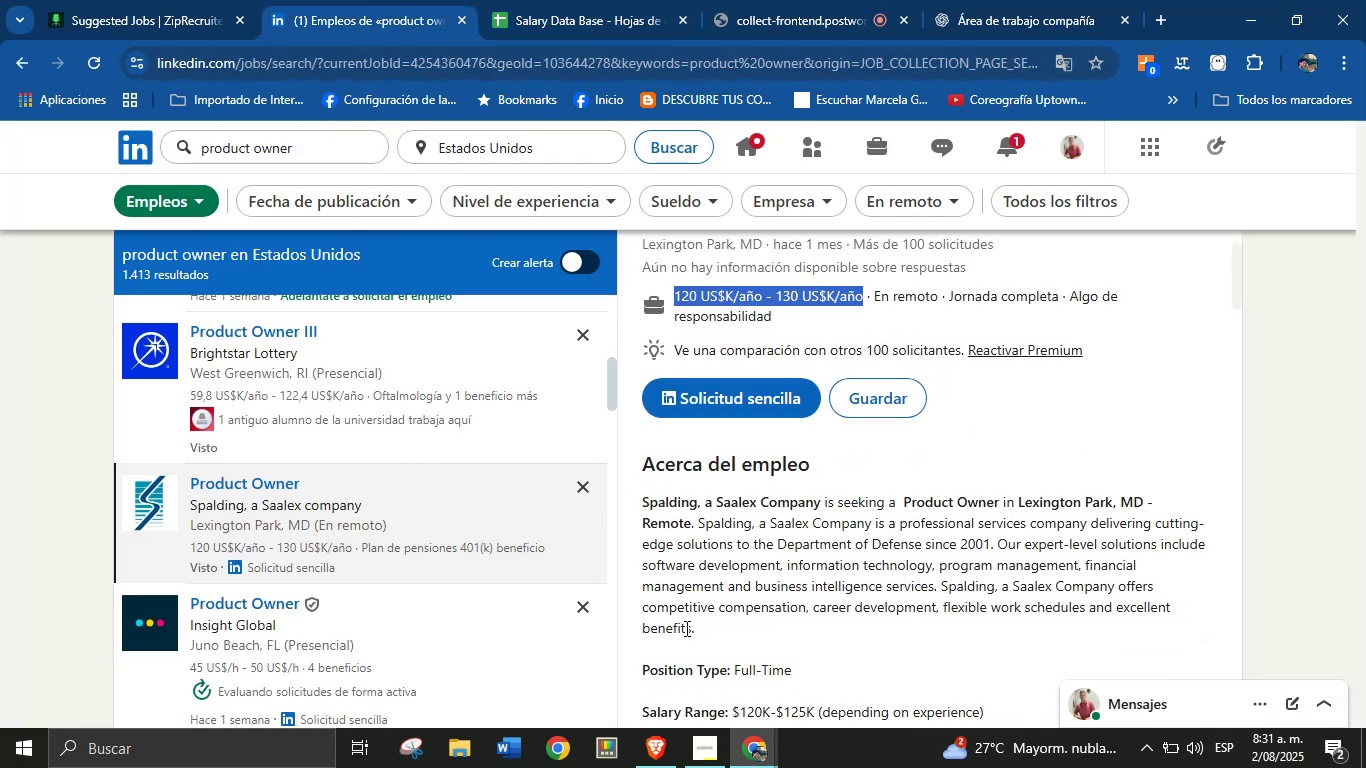 
double_click([727, 602])
 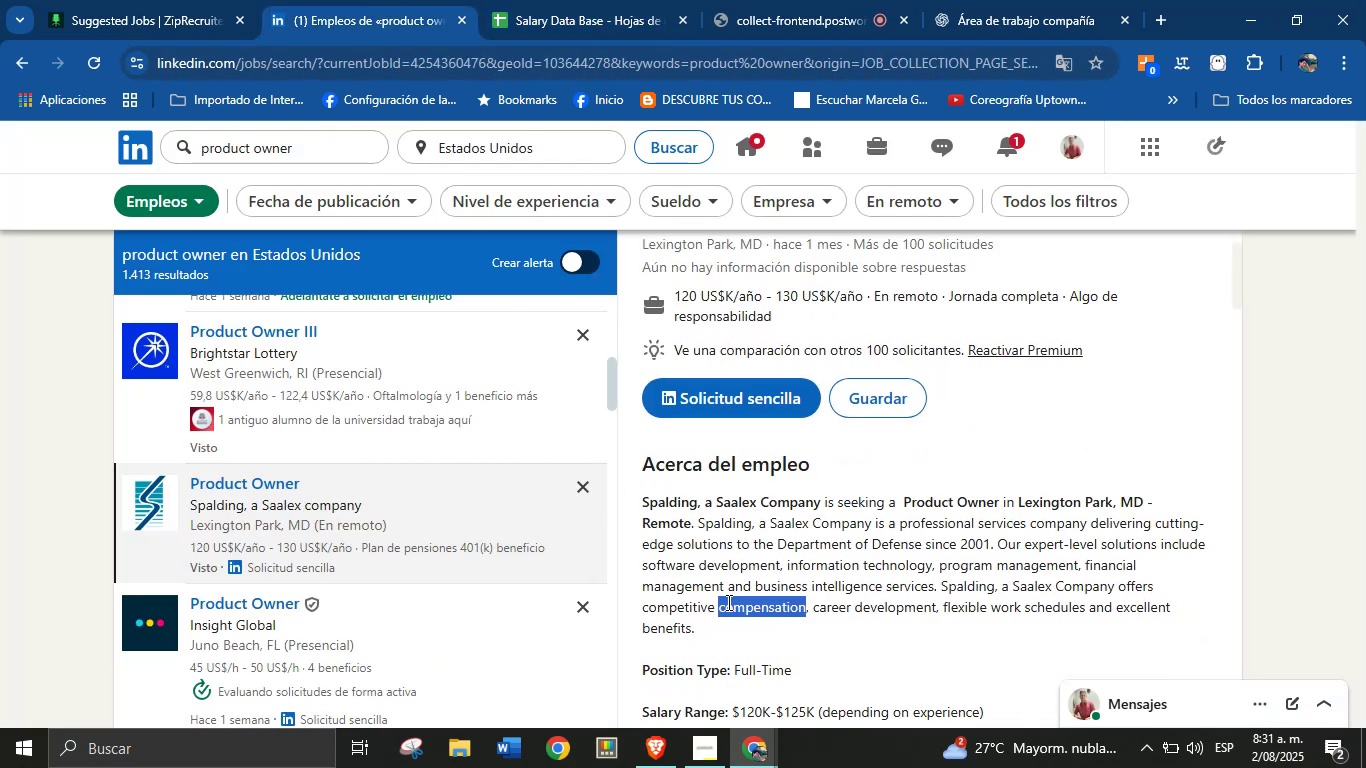 
triple_click([727, 602])
 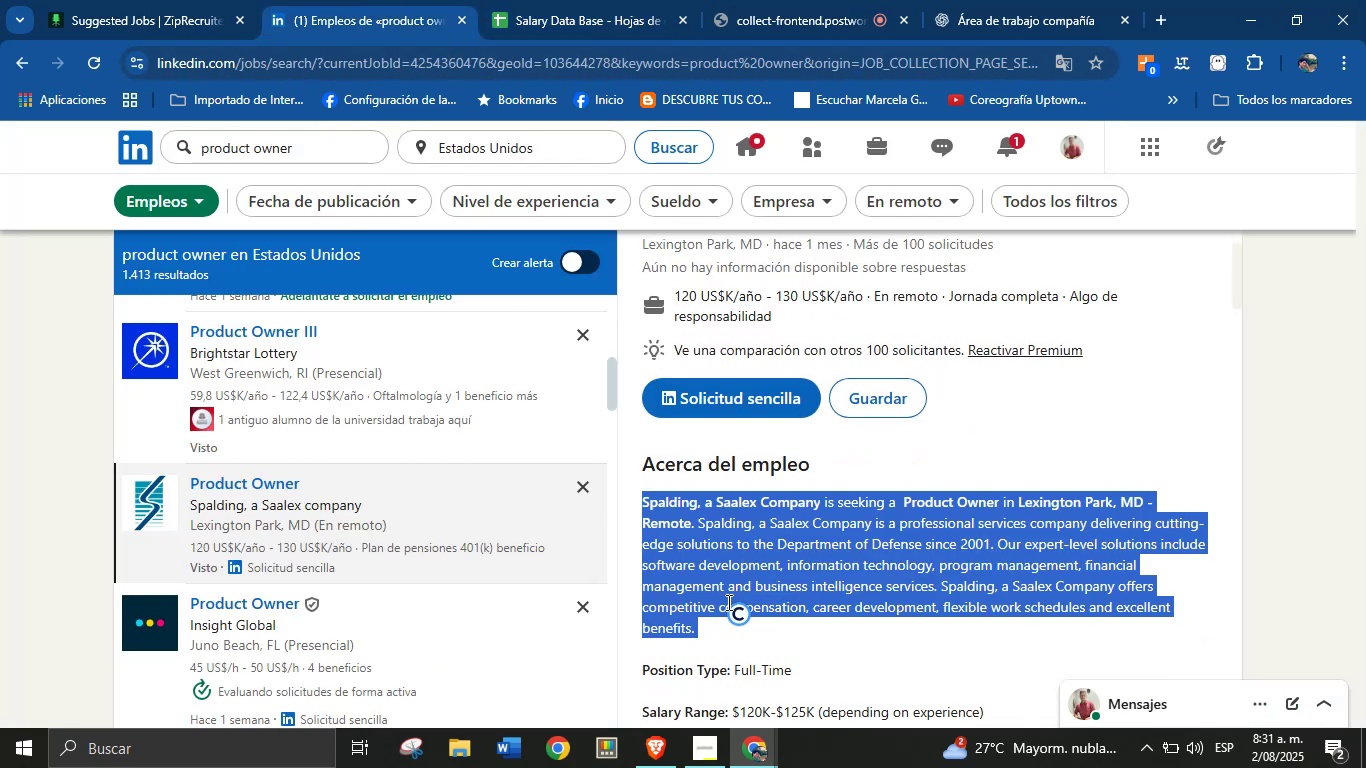 
key(Control+C)
 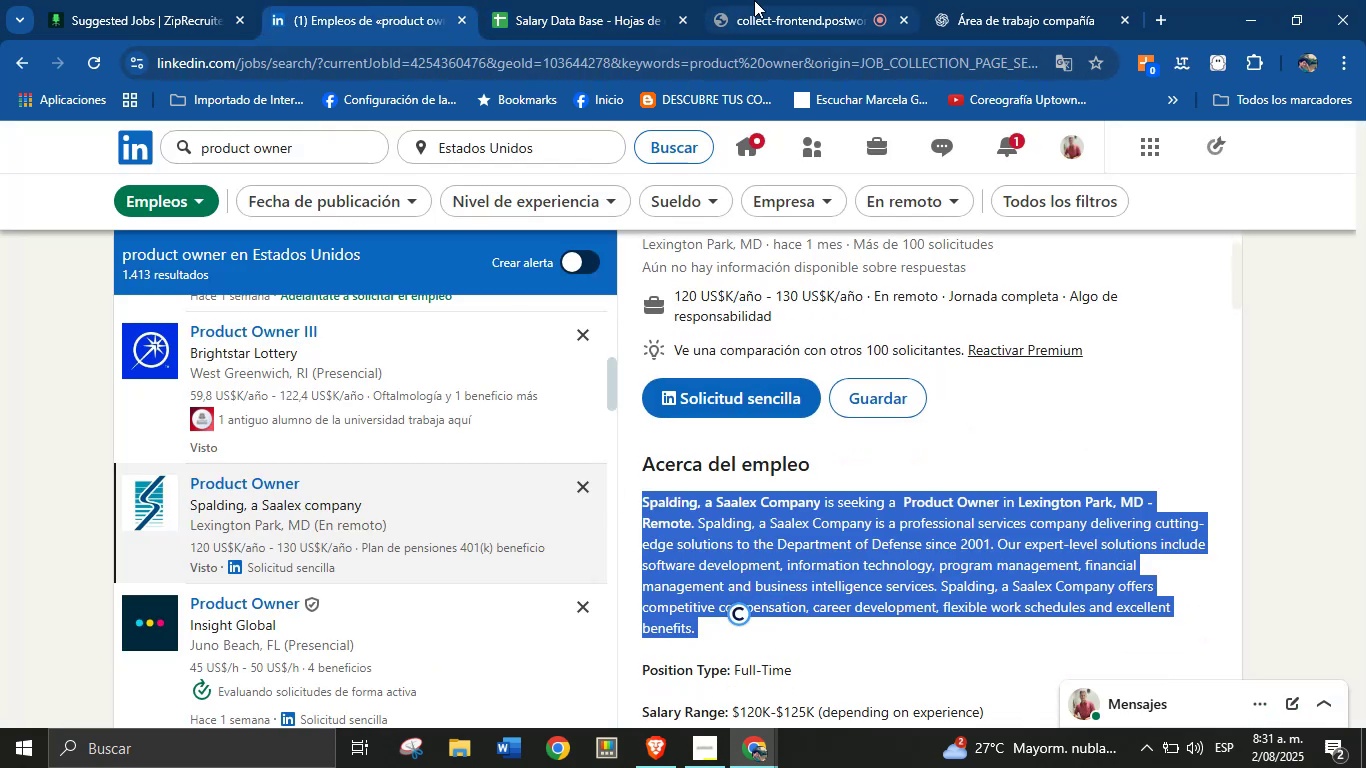 
left_click([979, 0])
 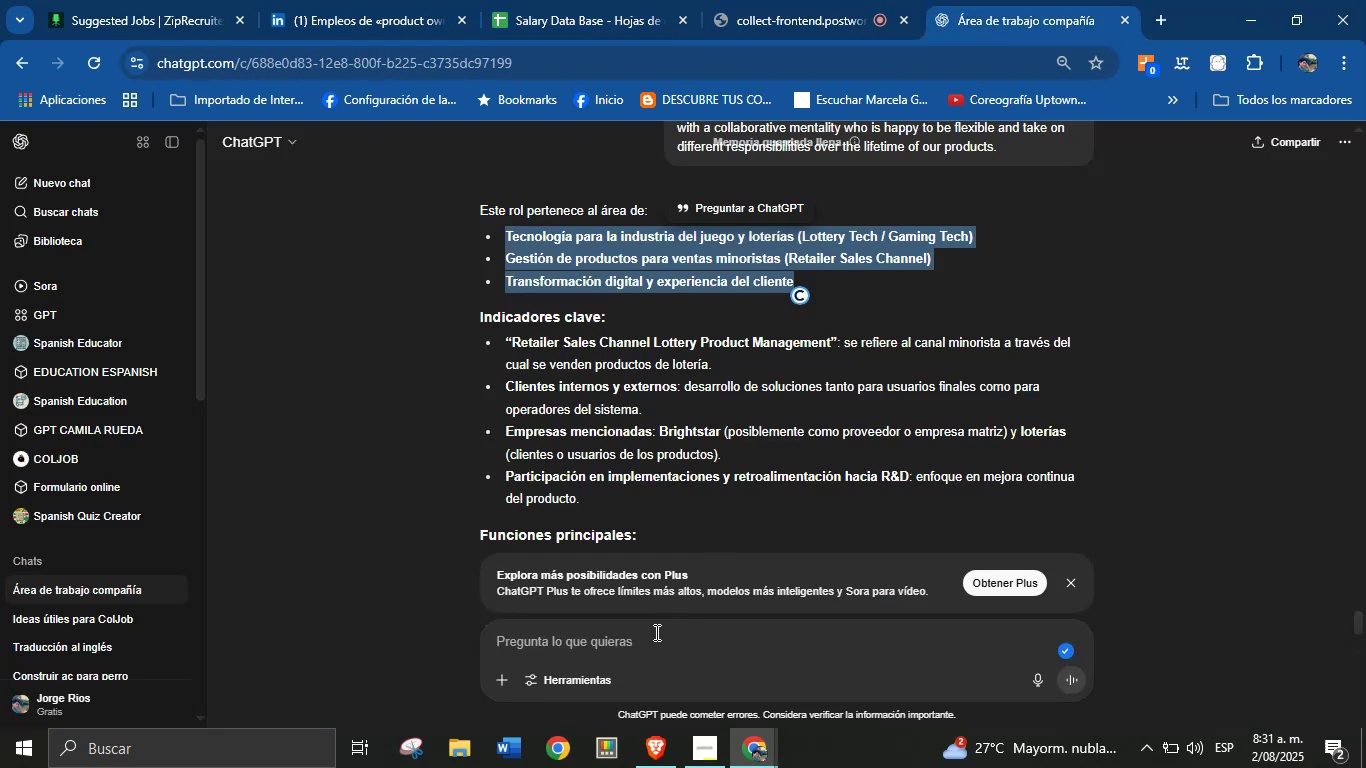 
left_click([654, 632])
 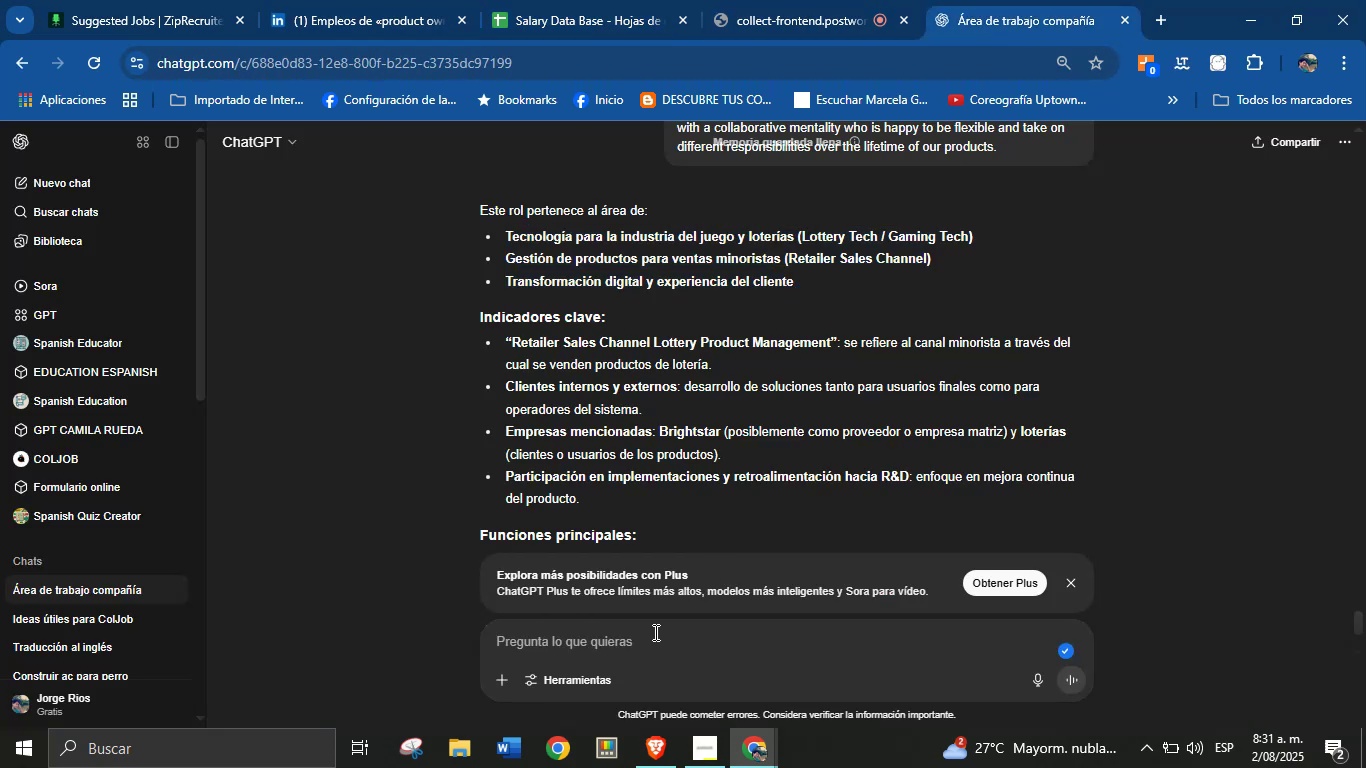 
key(Control+V)
 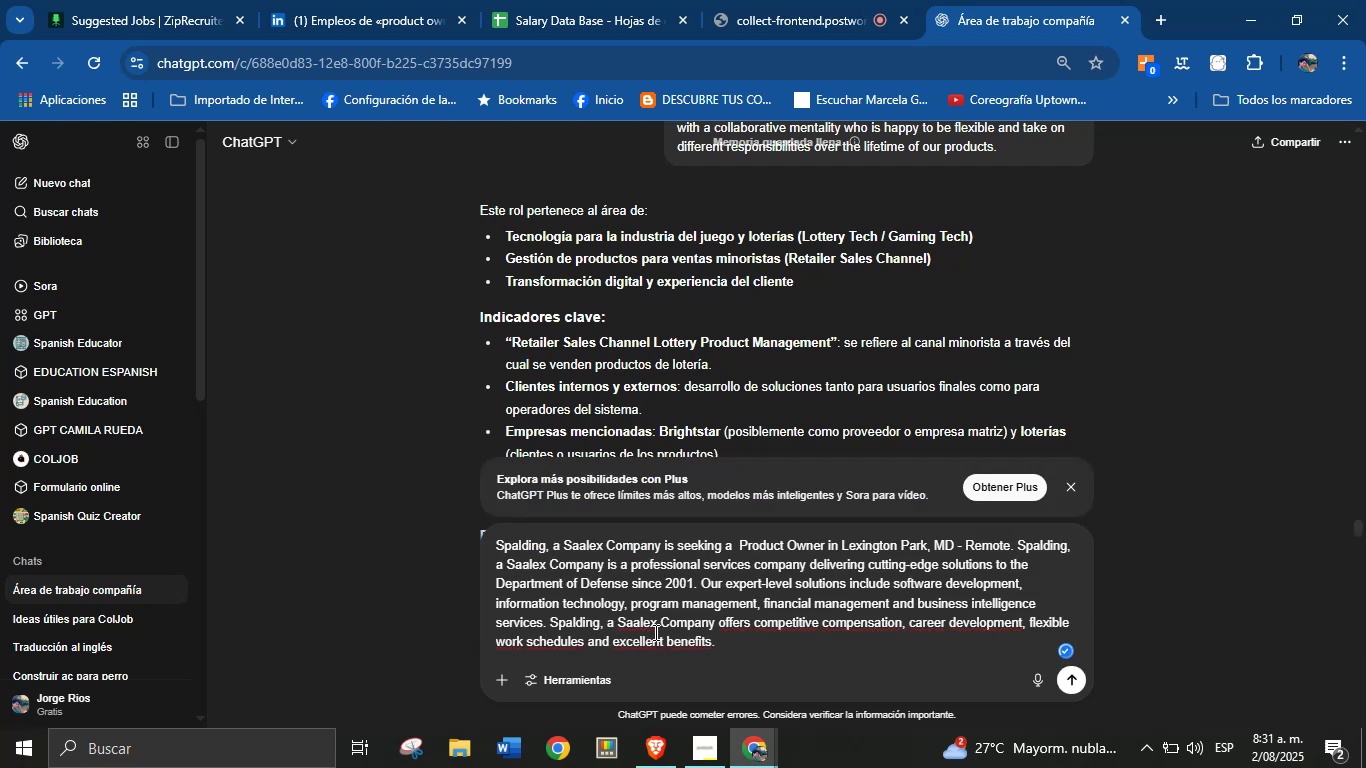 
key(Enter)
 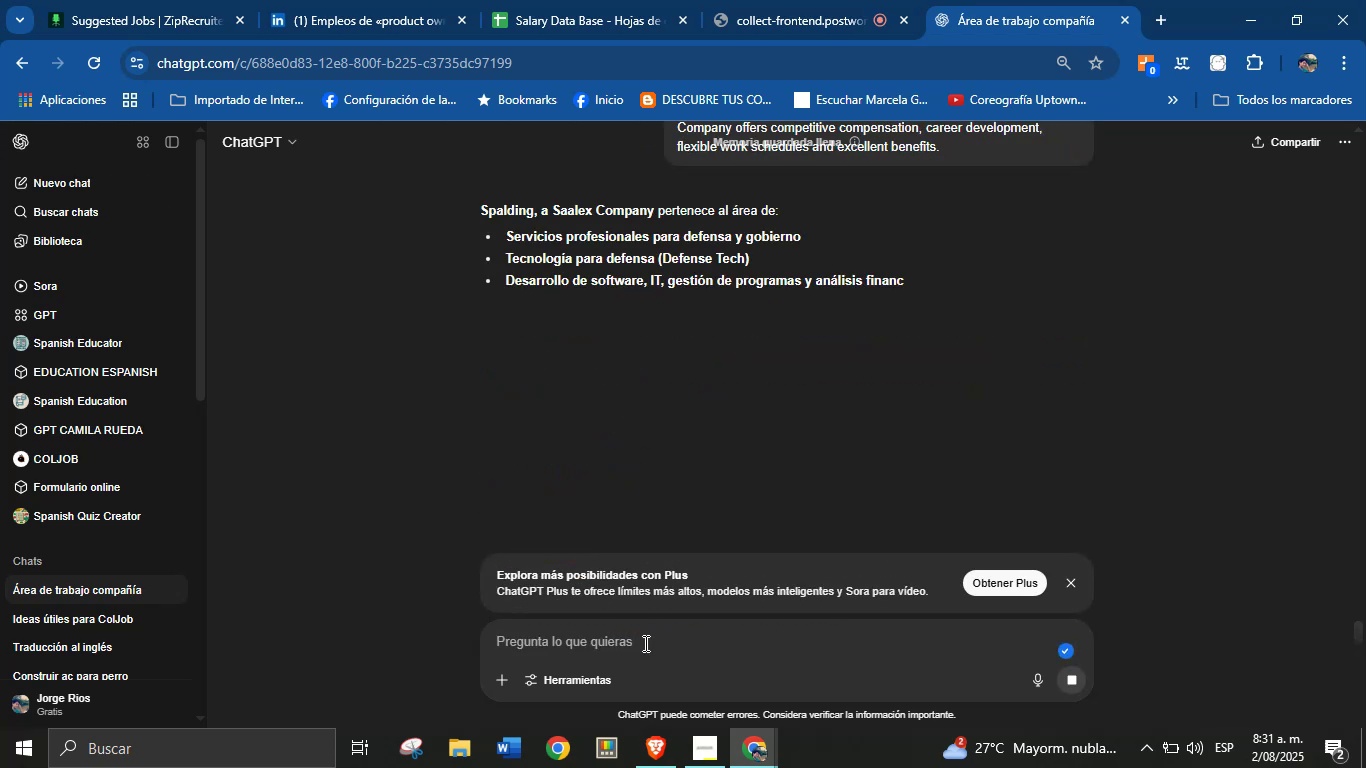 
wait(8.23)
 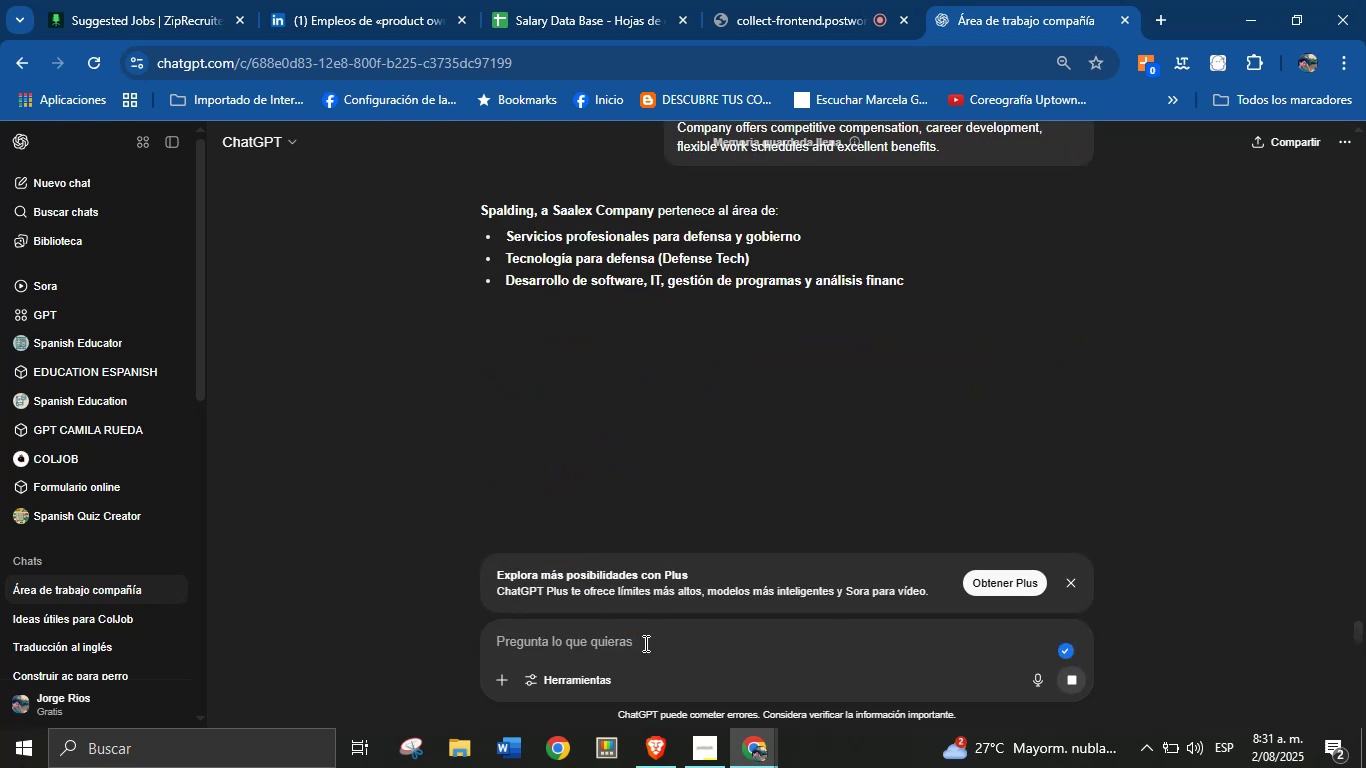 
left_click_drag(start_coordinate=[508, 235], to_coordinate=[623, 299])
 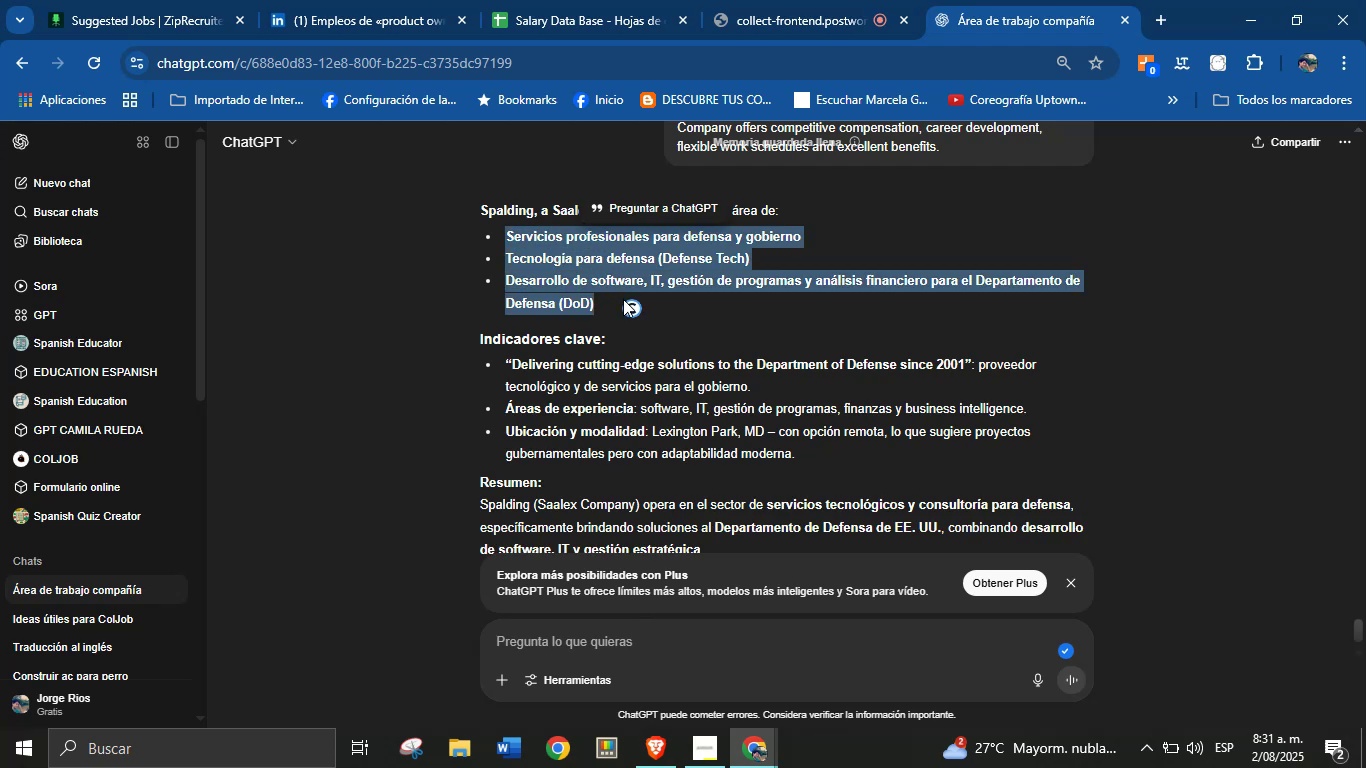 
key(Control+C)
 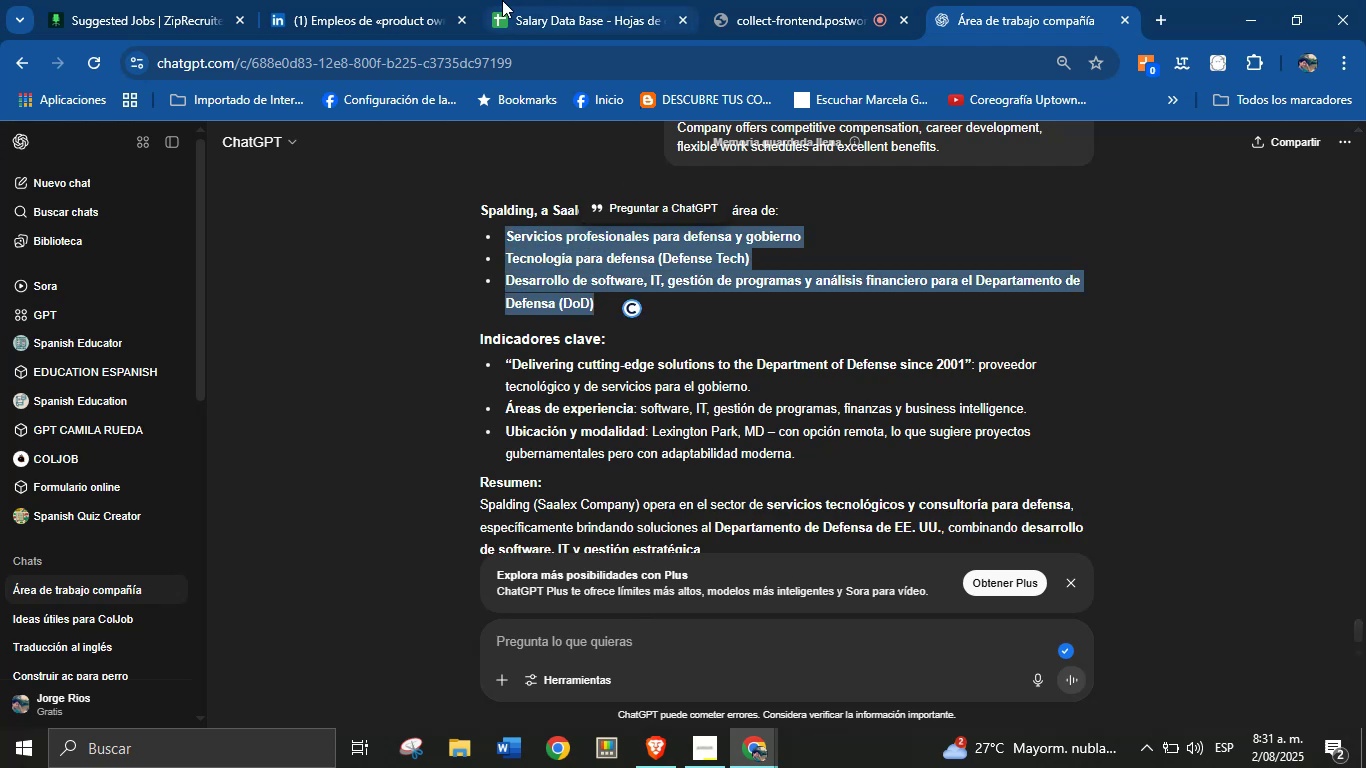 
left_click([610, 0])
 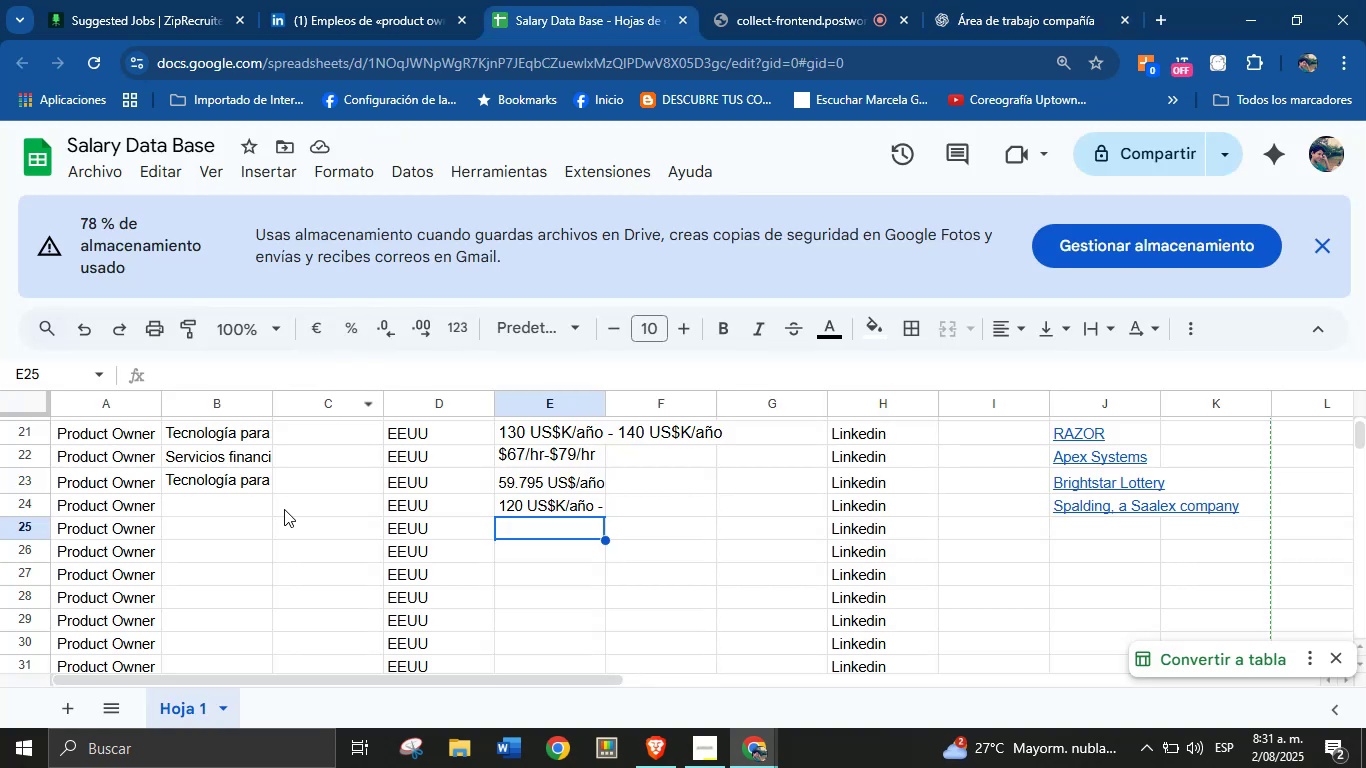 
left_click([260, 511])
 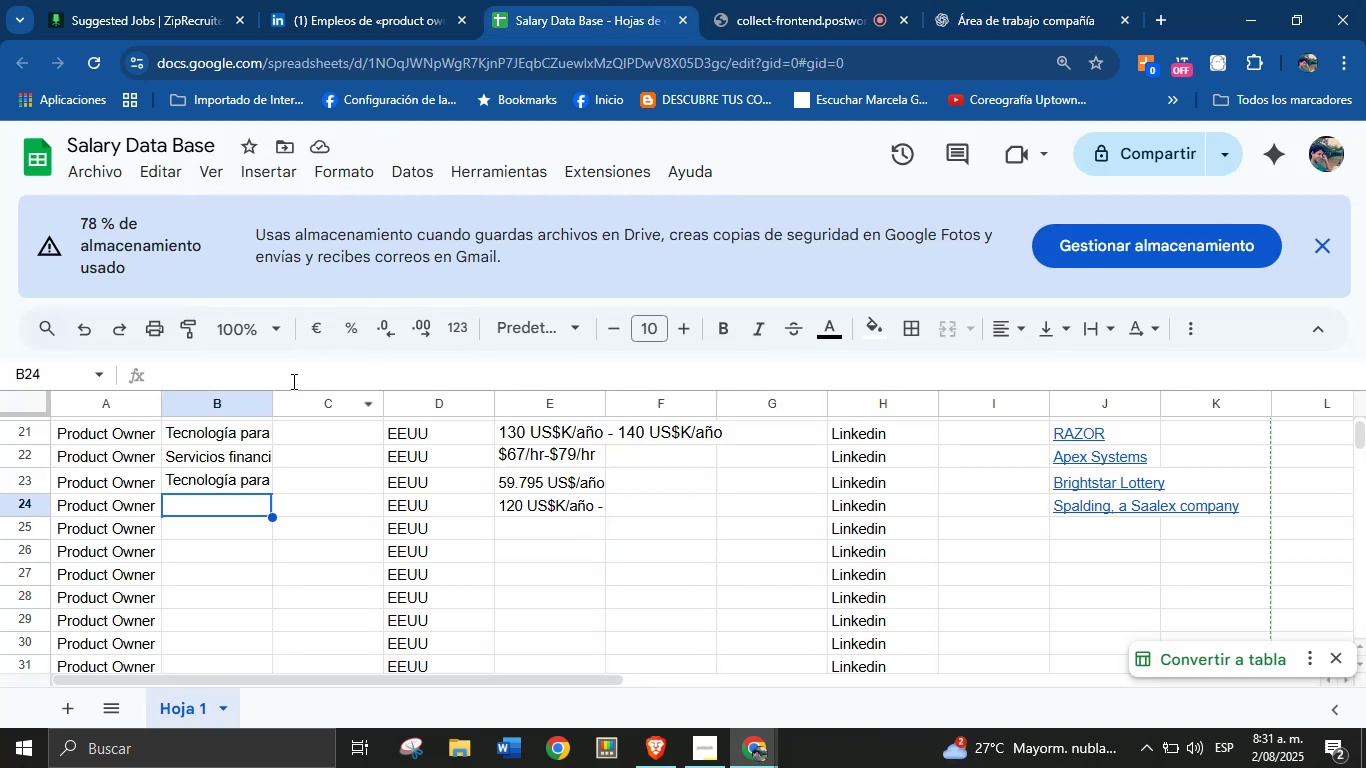 
left_click([301, 371])
 